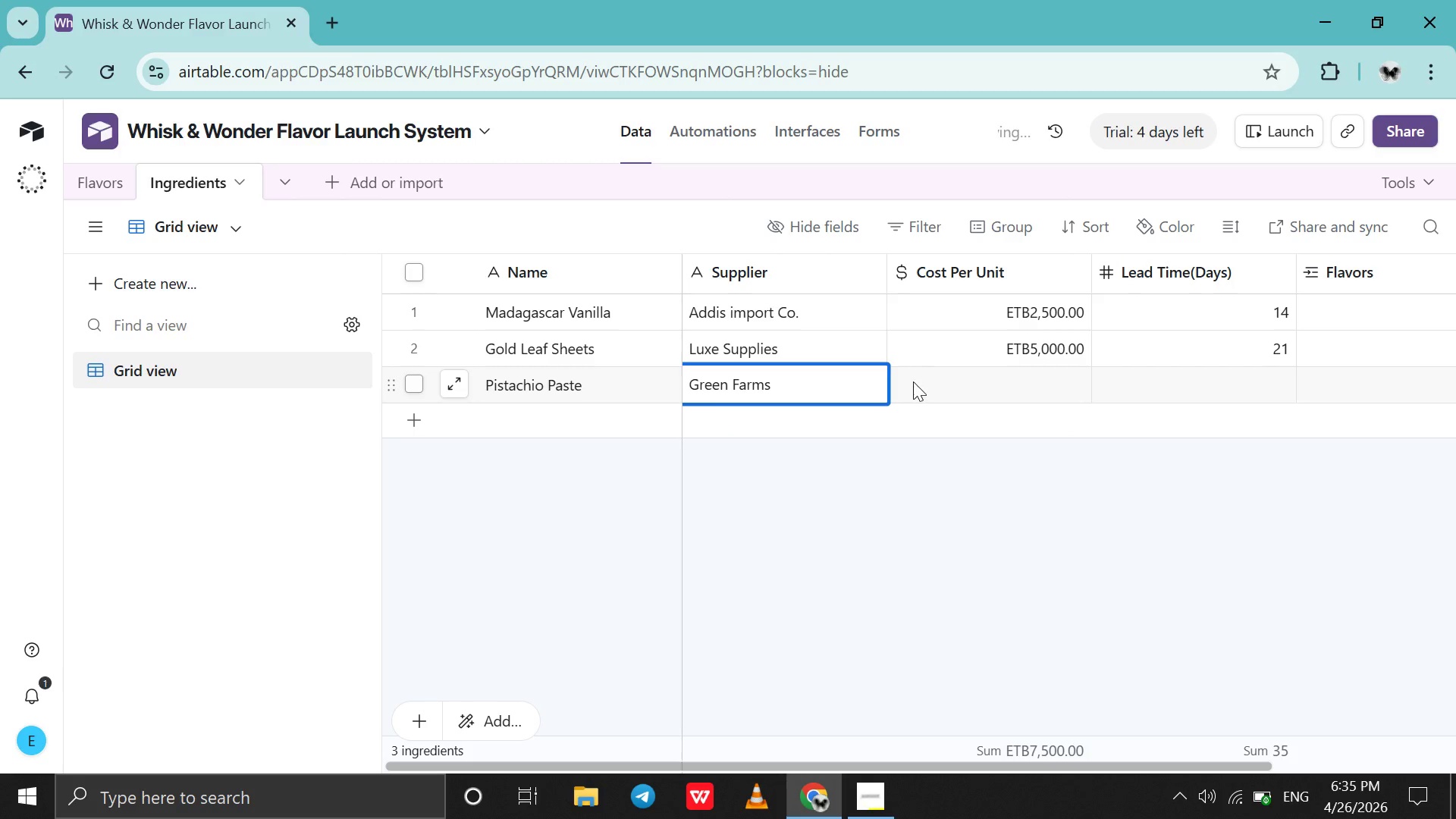 
double_click([931, 380])
 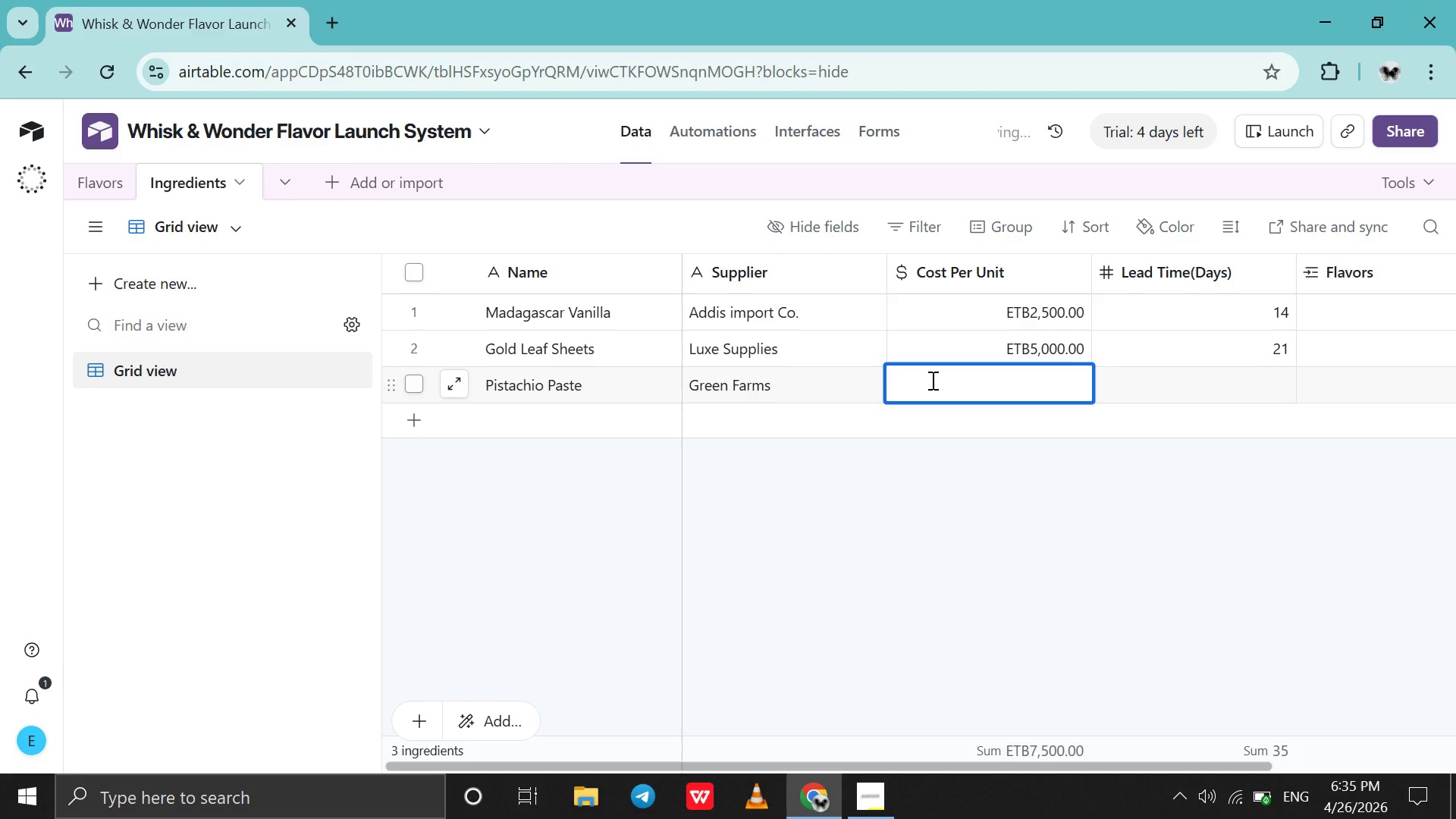 
type(1800)
 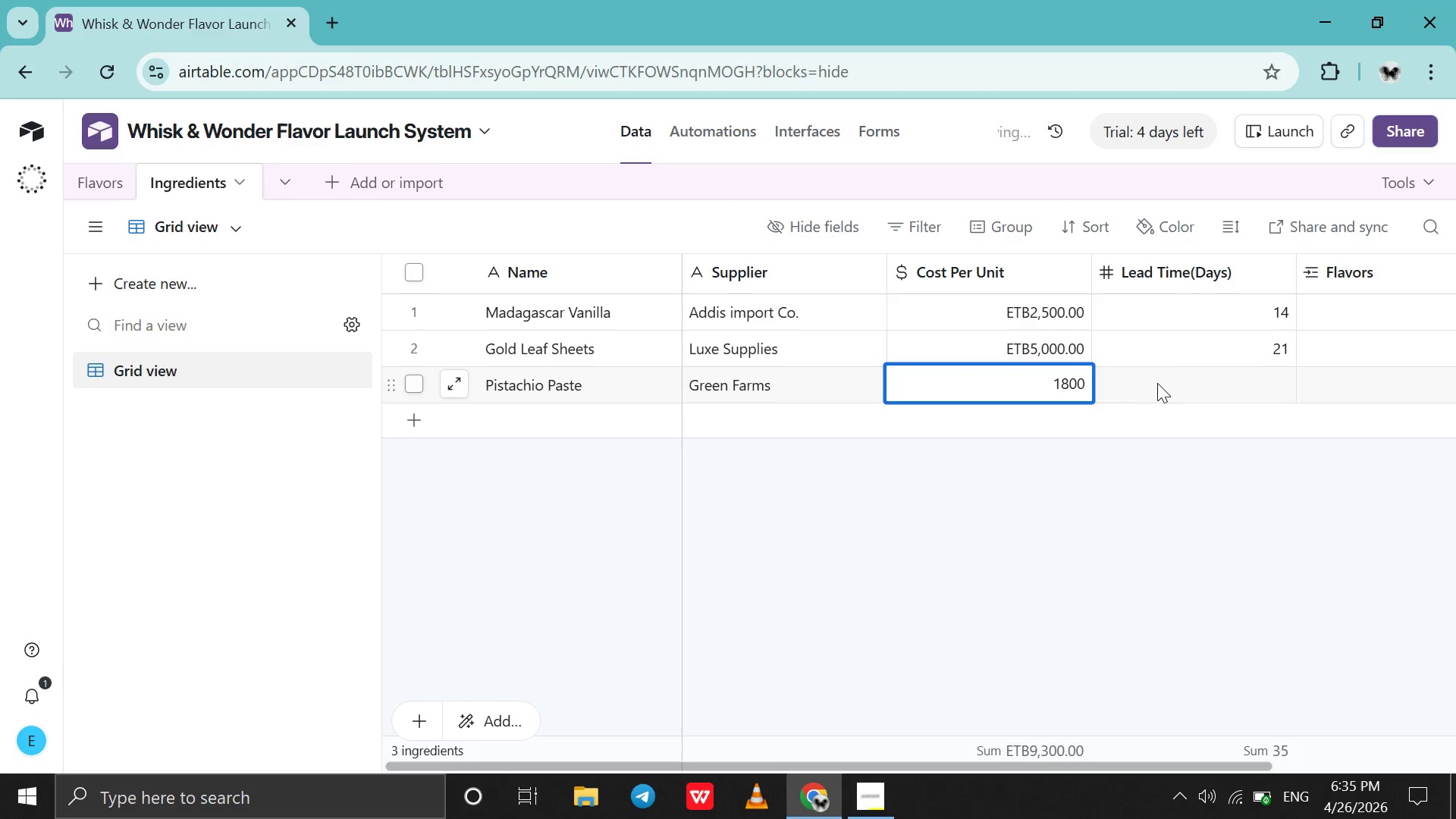 
double_click([1163, 383])
 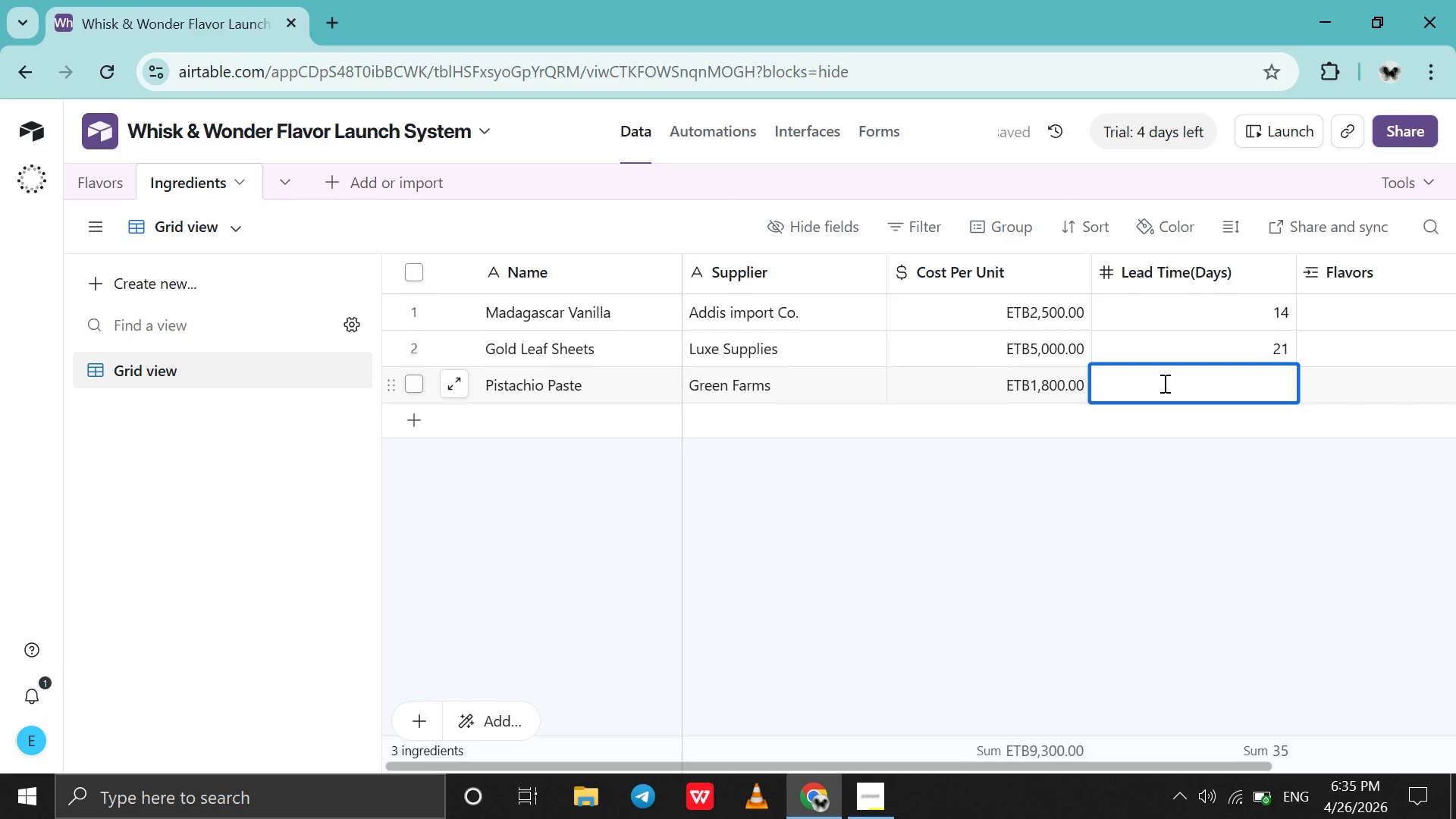 
type(10)
 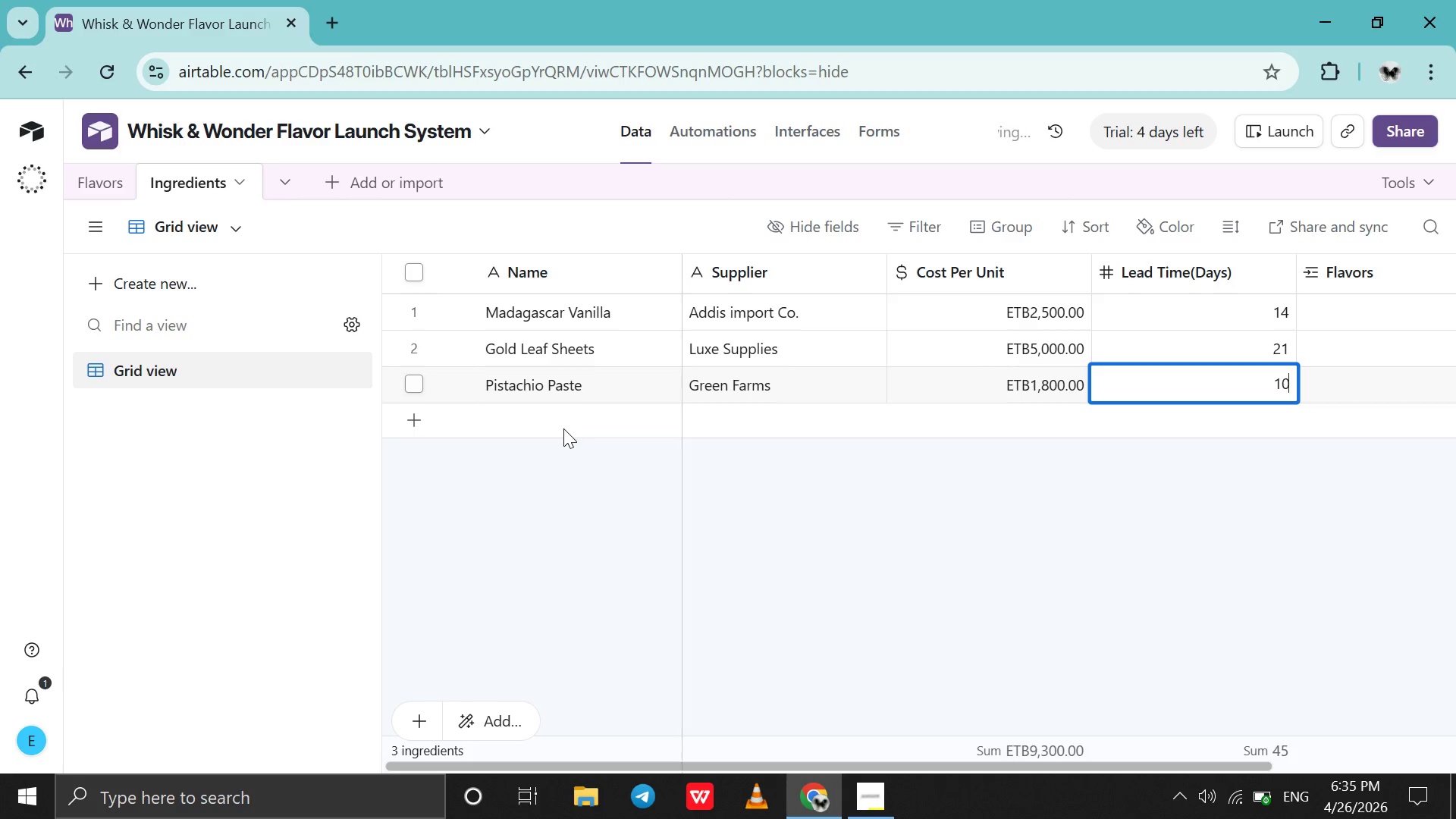 
double_click([563, 428])
 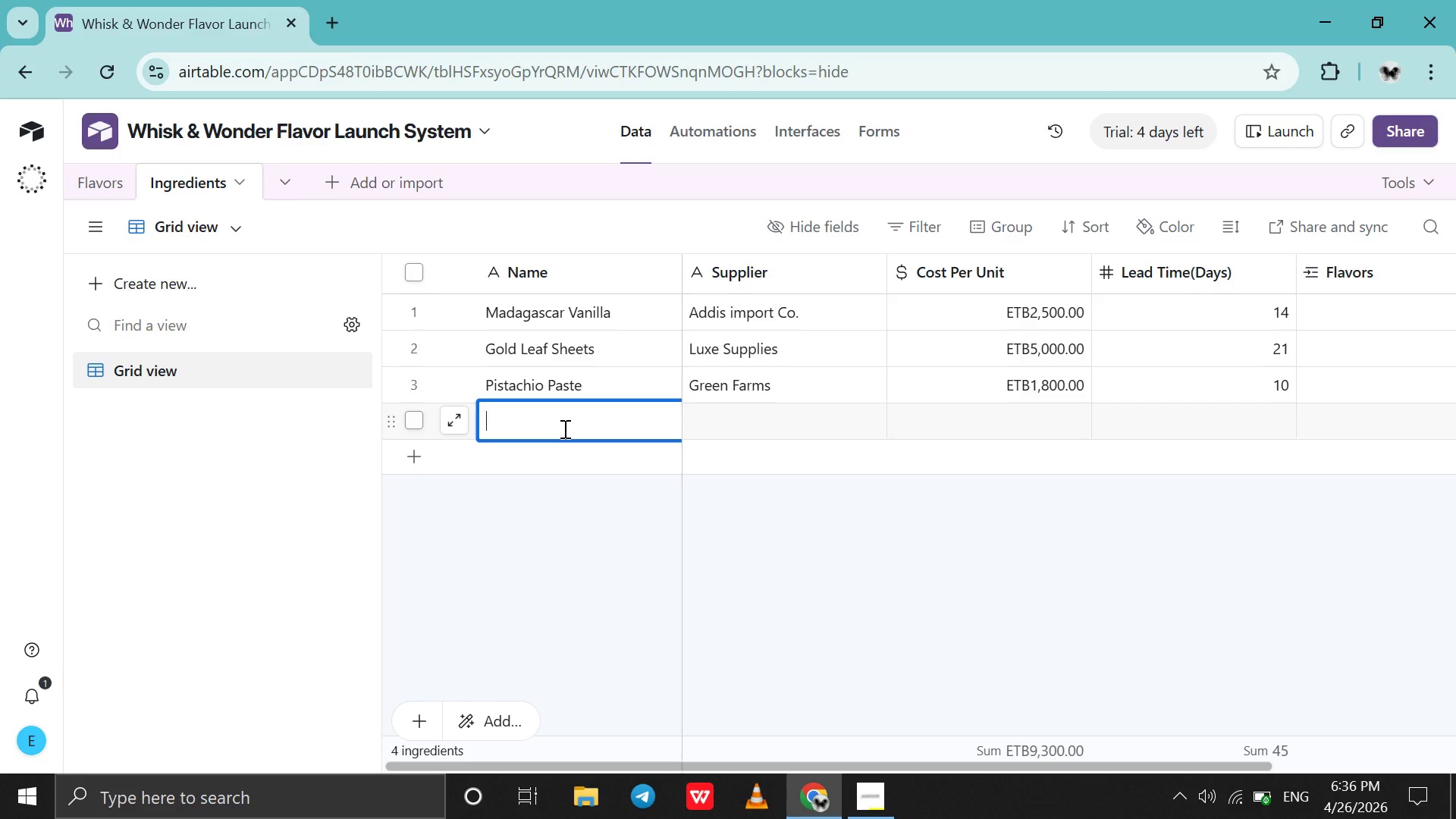 
wait(19.64)
 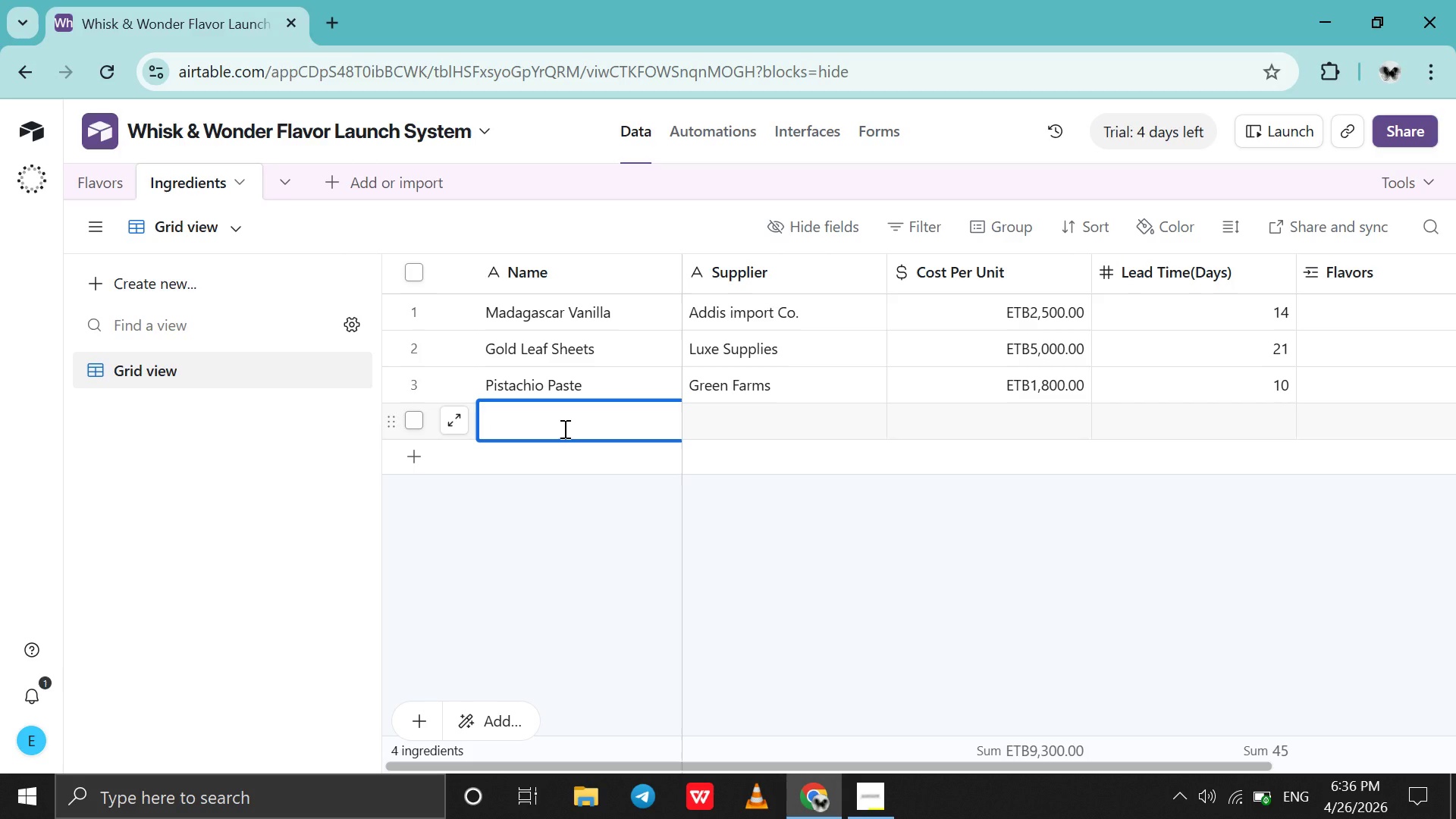 
type(Rose Water )
 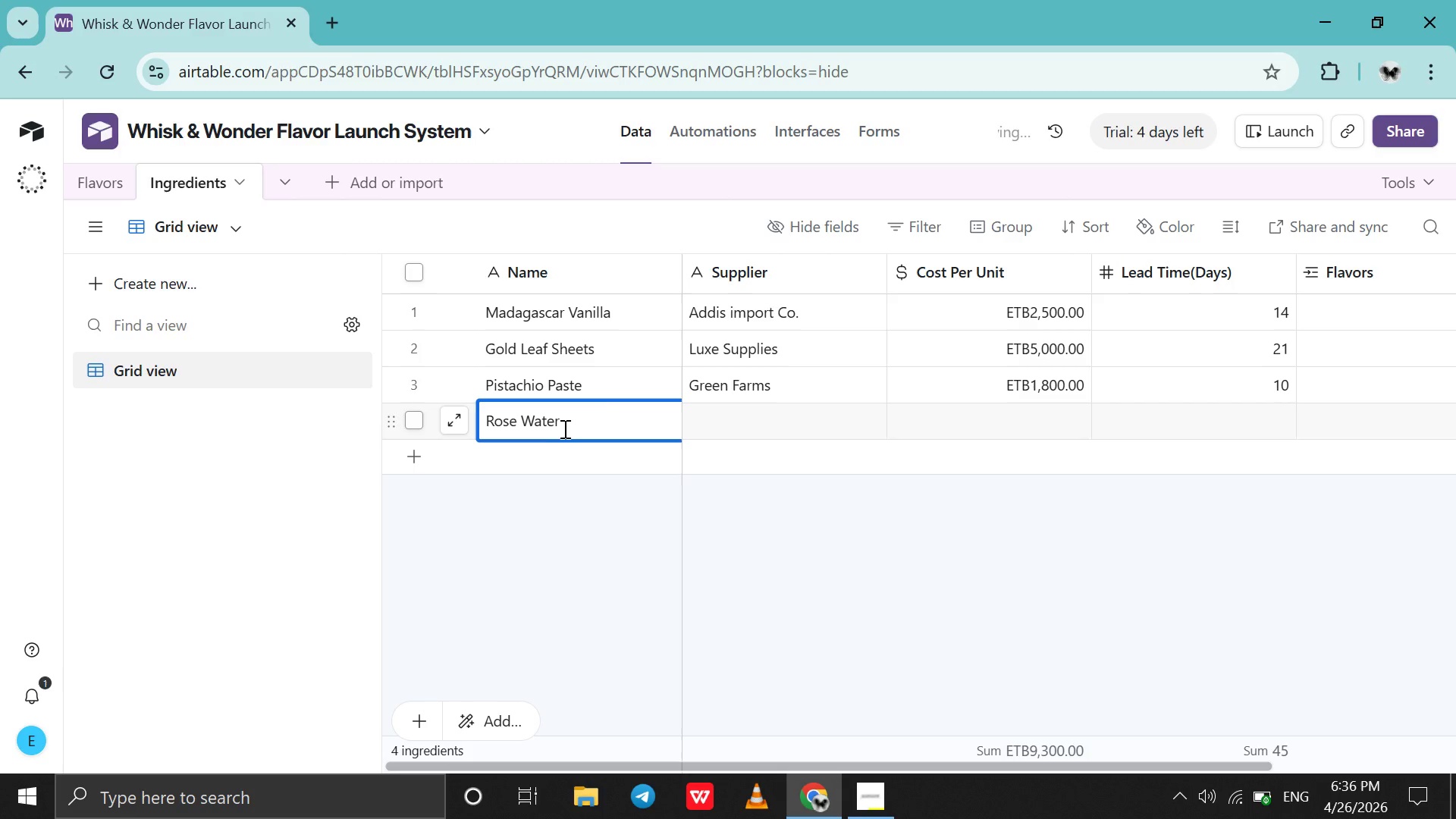 
double_click([736, 422])
 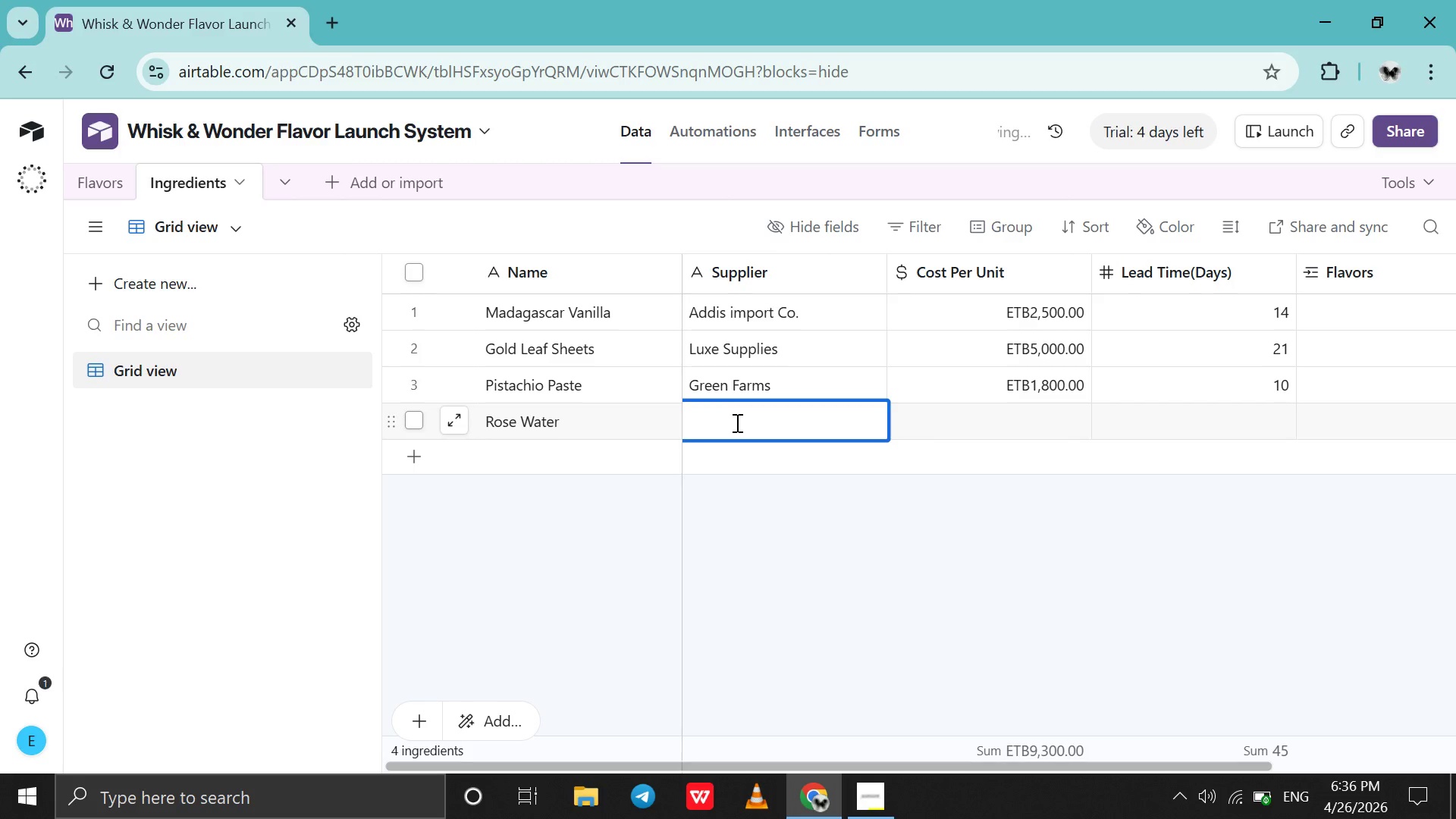 
type(Nile Essence 900)
 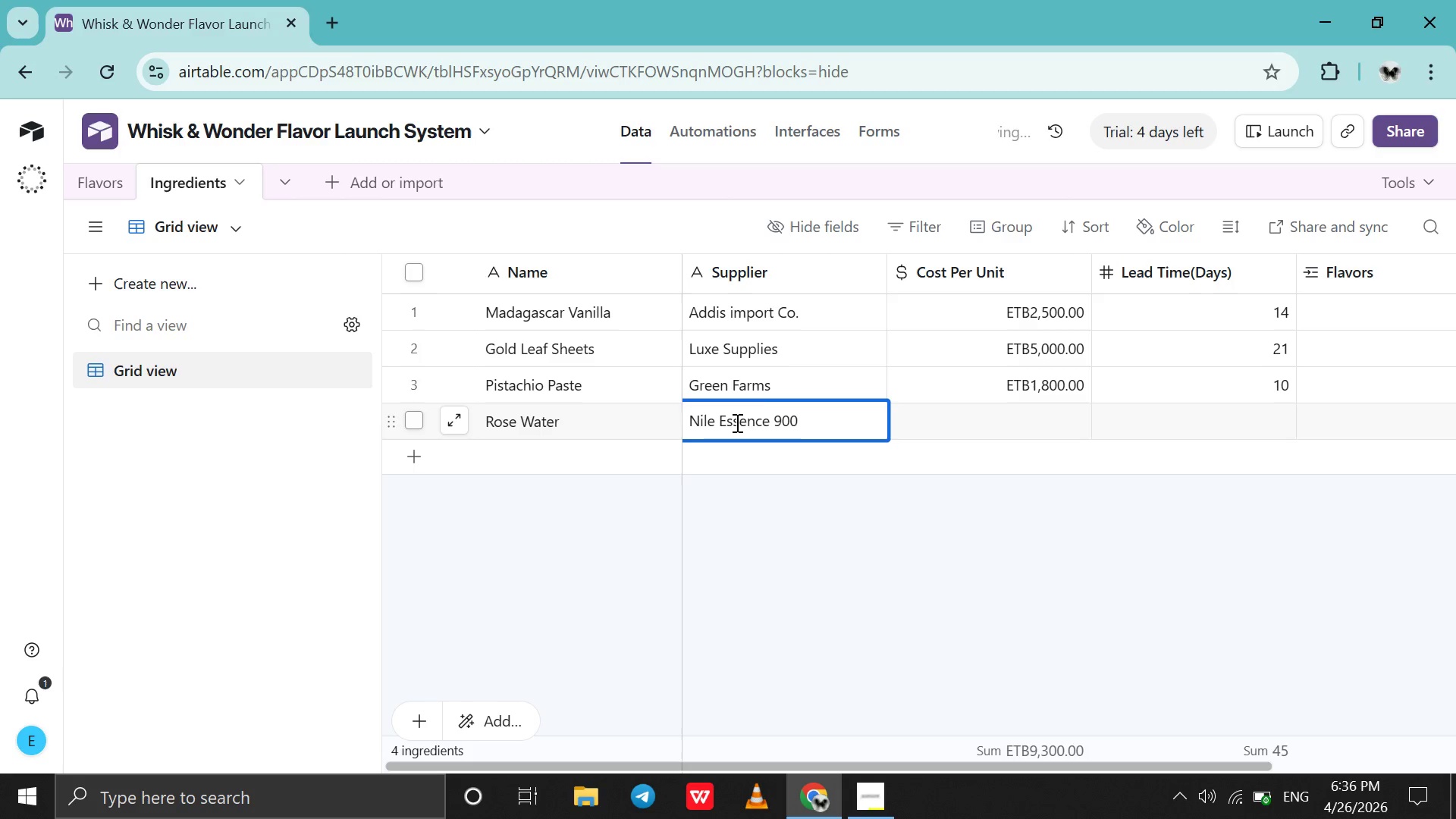 
double_click([968, 424])
 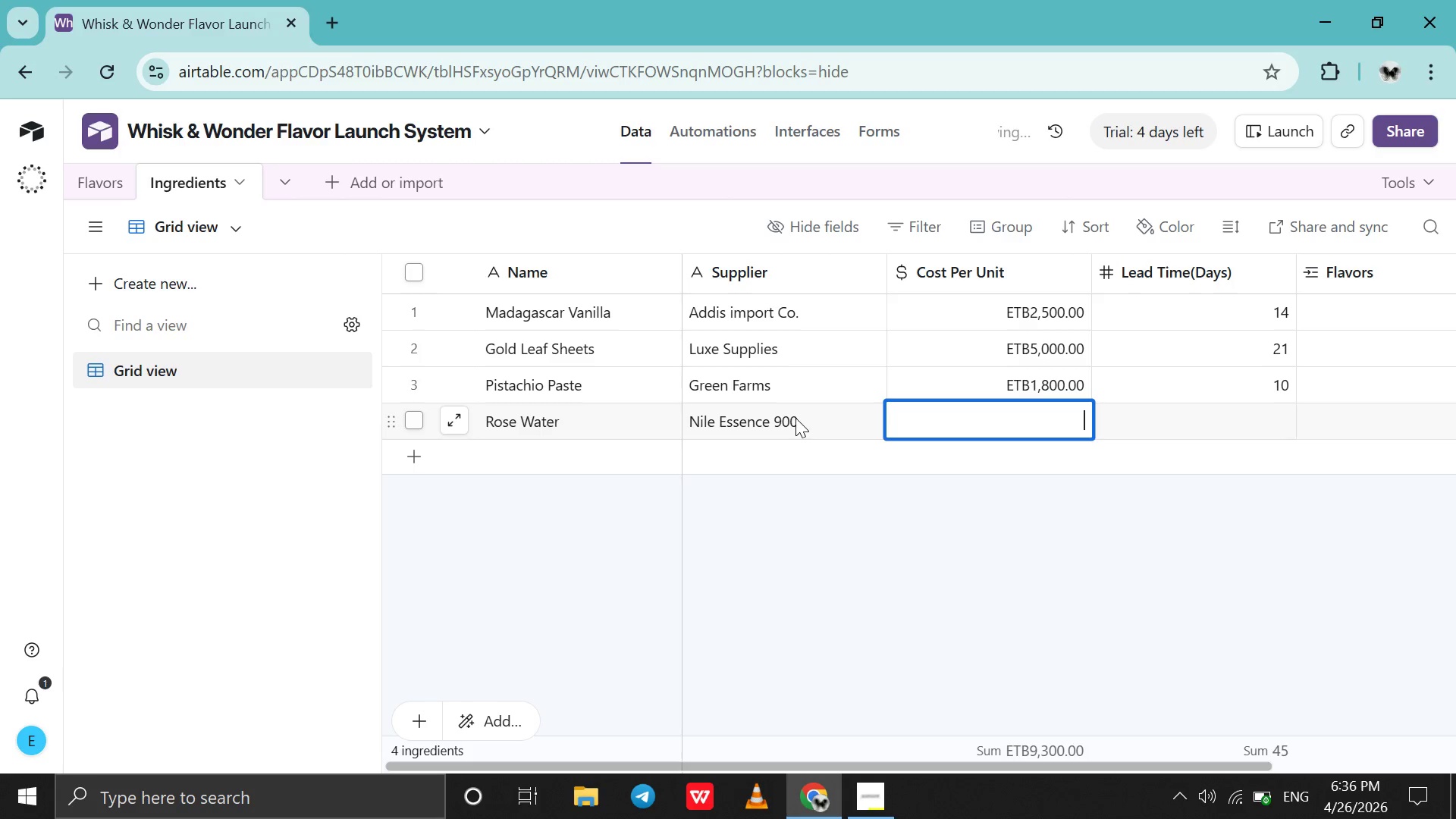 
double_click([795, 418])
 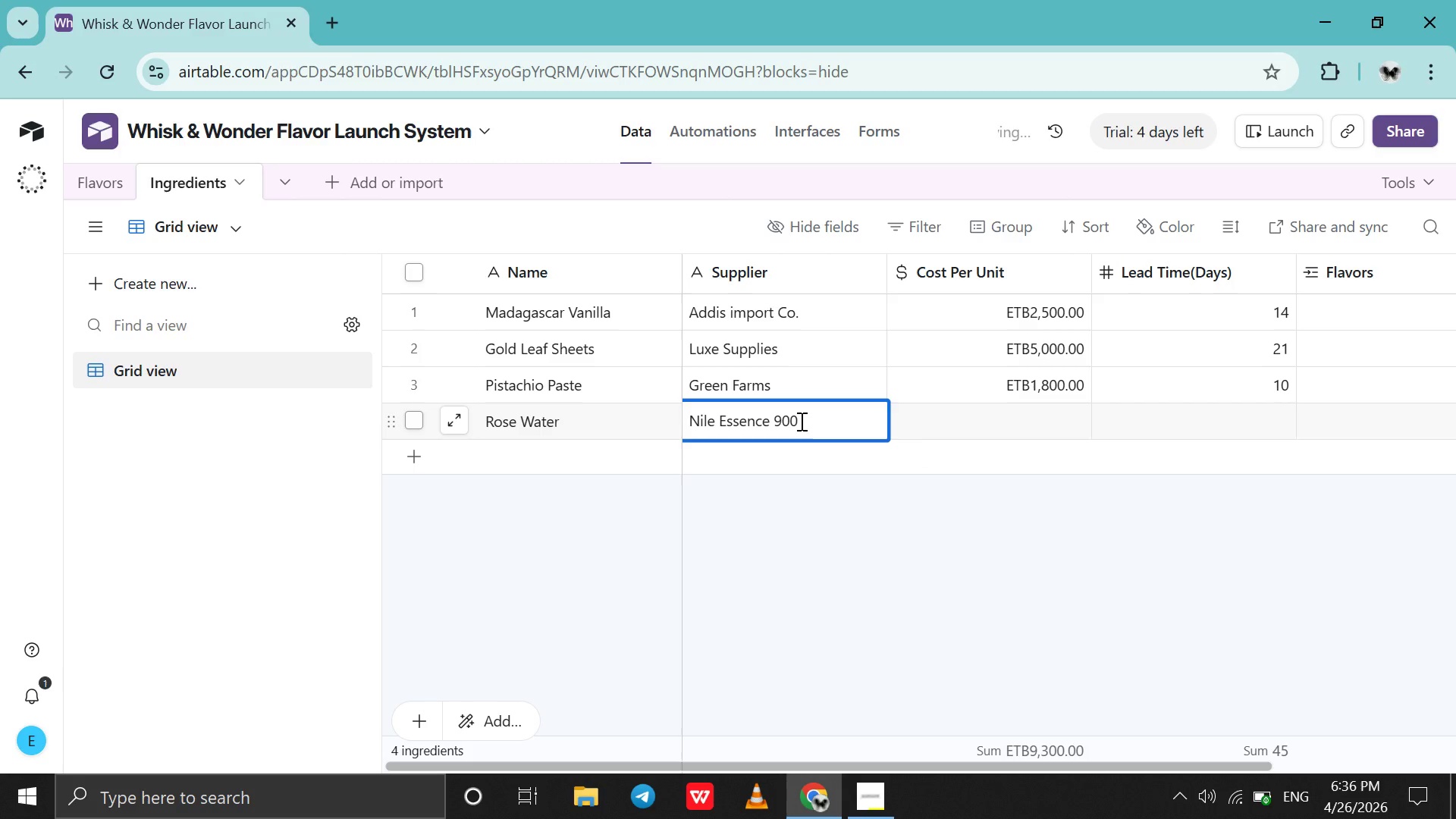 
left_click_drag(start_coordinate=[800, 421], to_coordinate=[771, 417])
 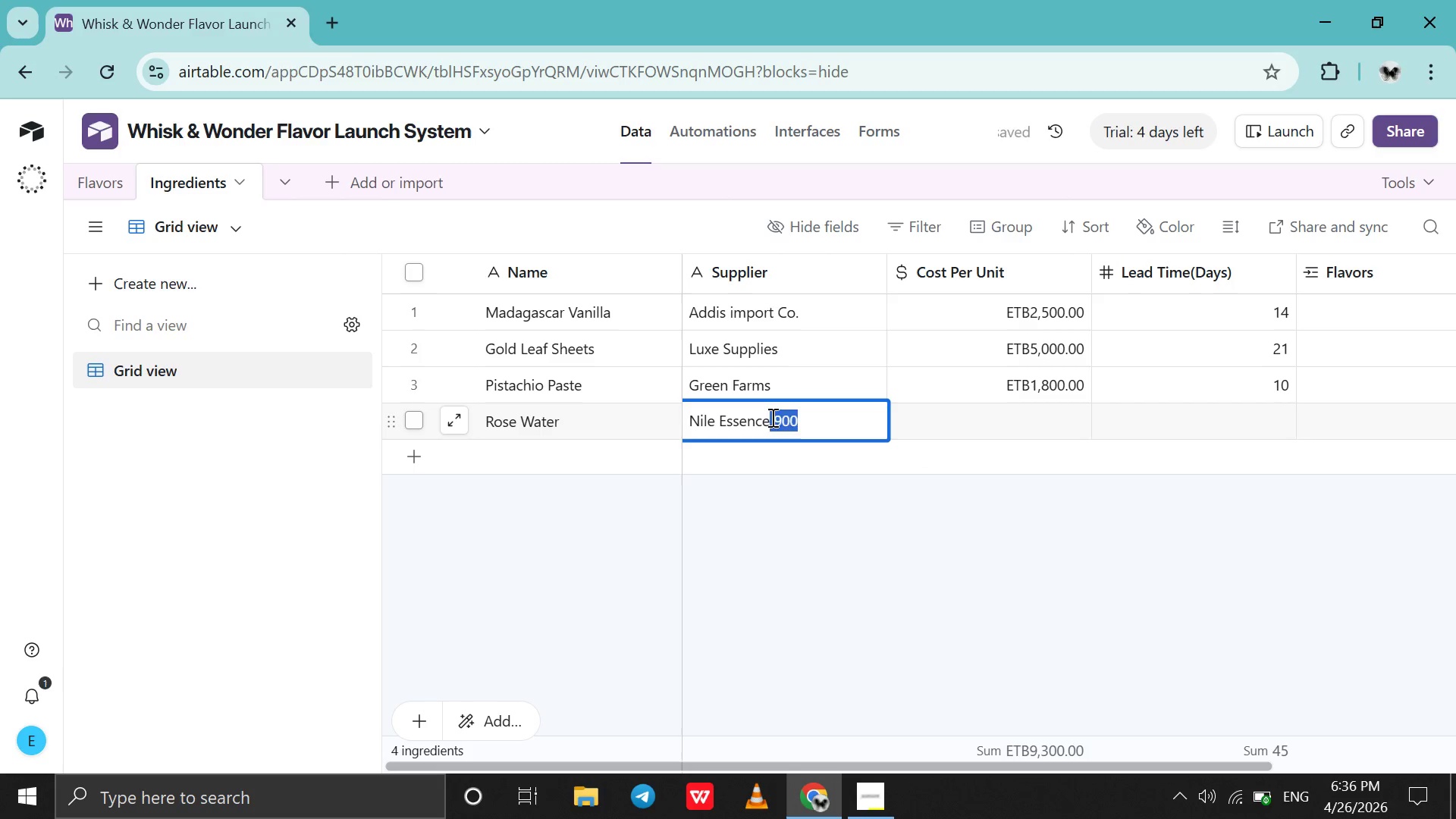 
key(Backspace)
 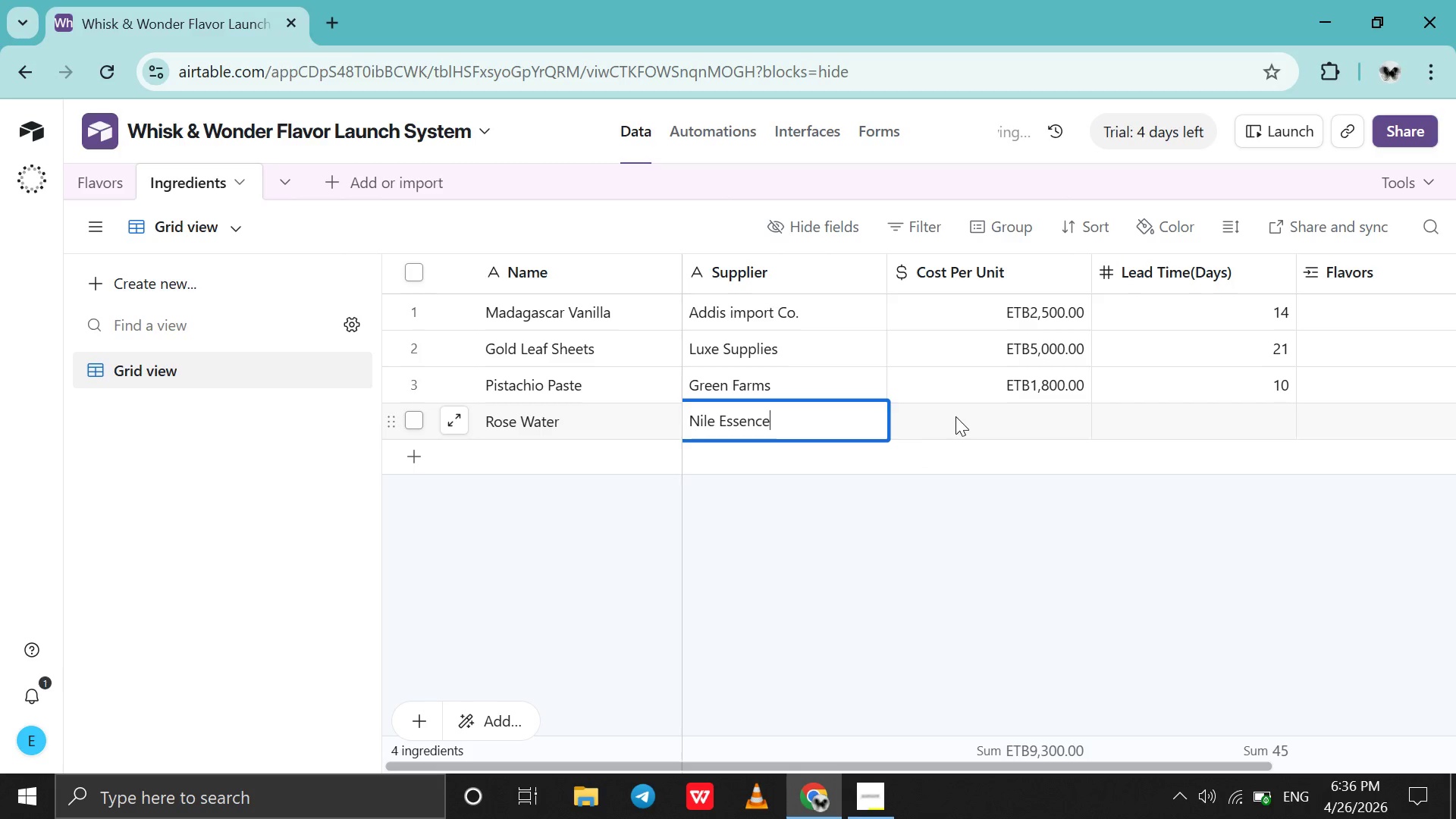 
double_click([956, 416])
 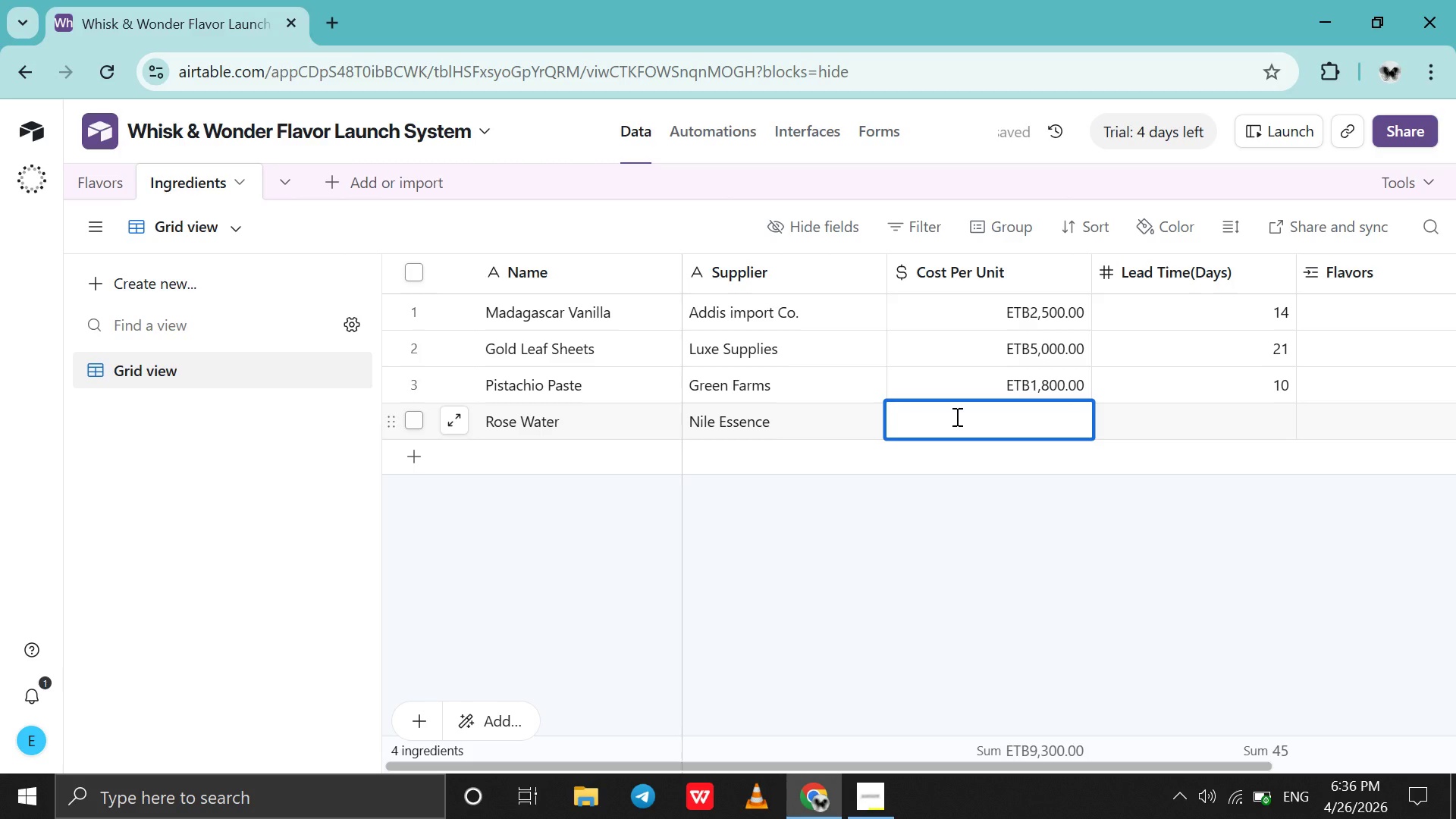 
type(8)
key(Backspace)
type(900)
 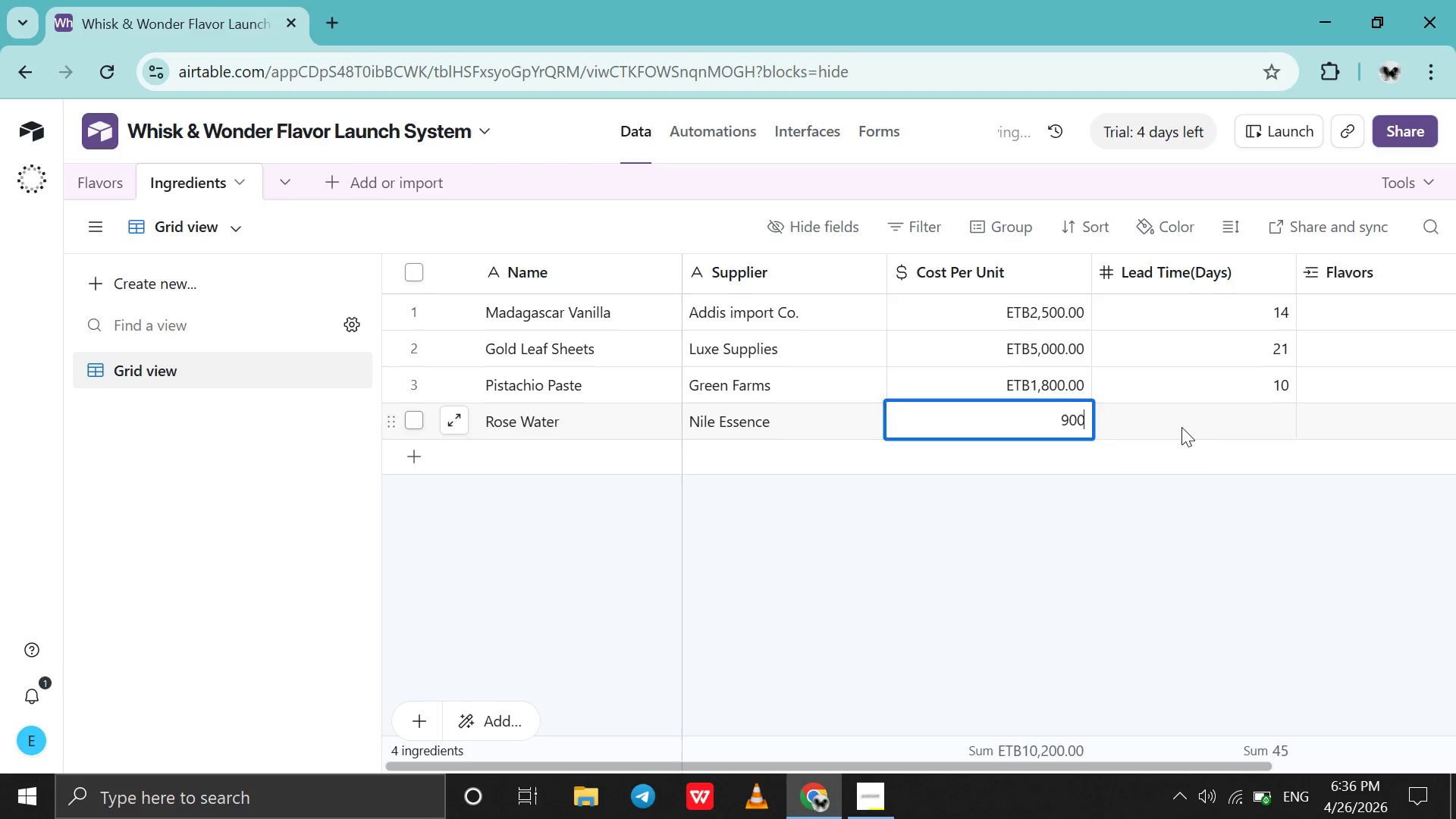 
double_click([1181, 427])
 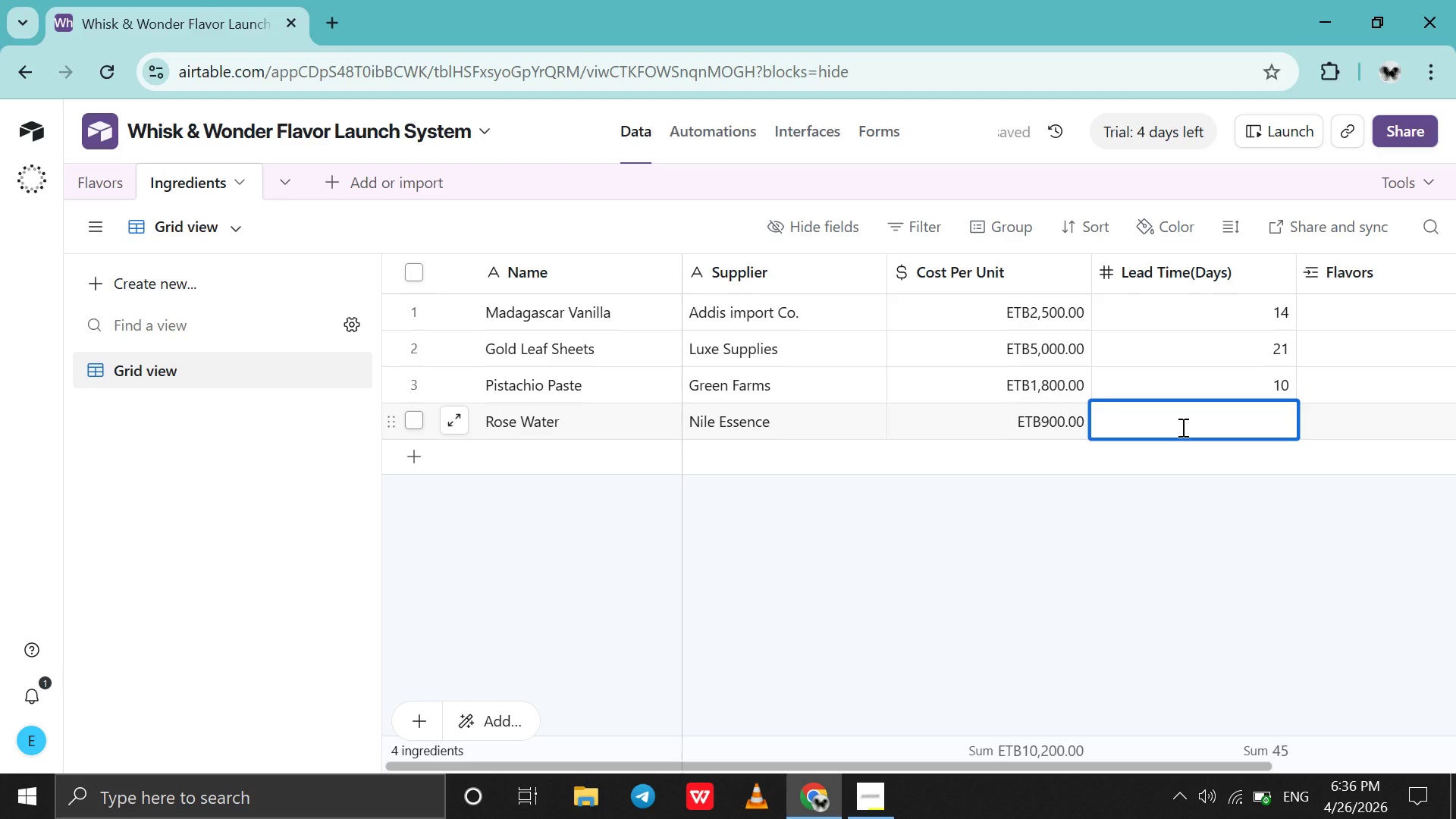 
key(7)
 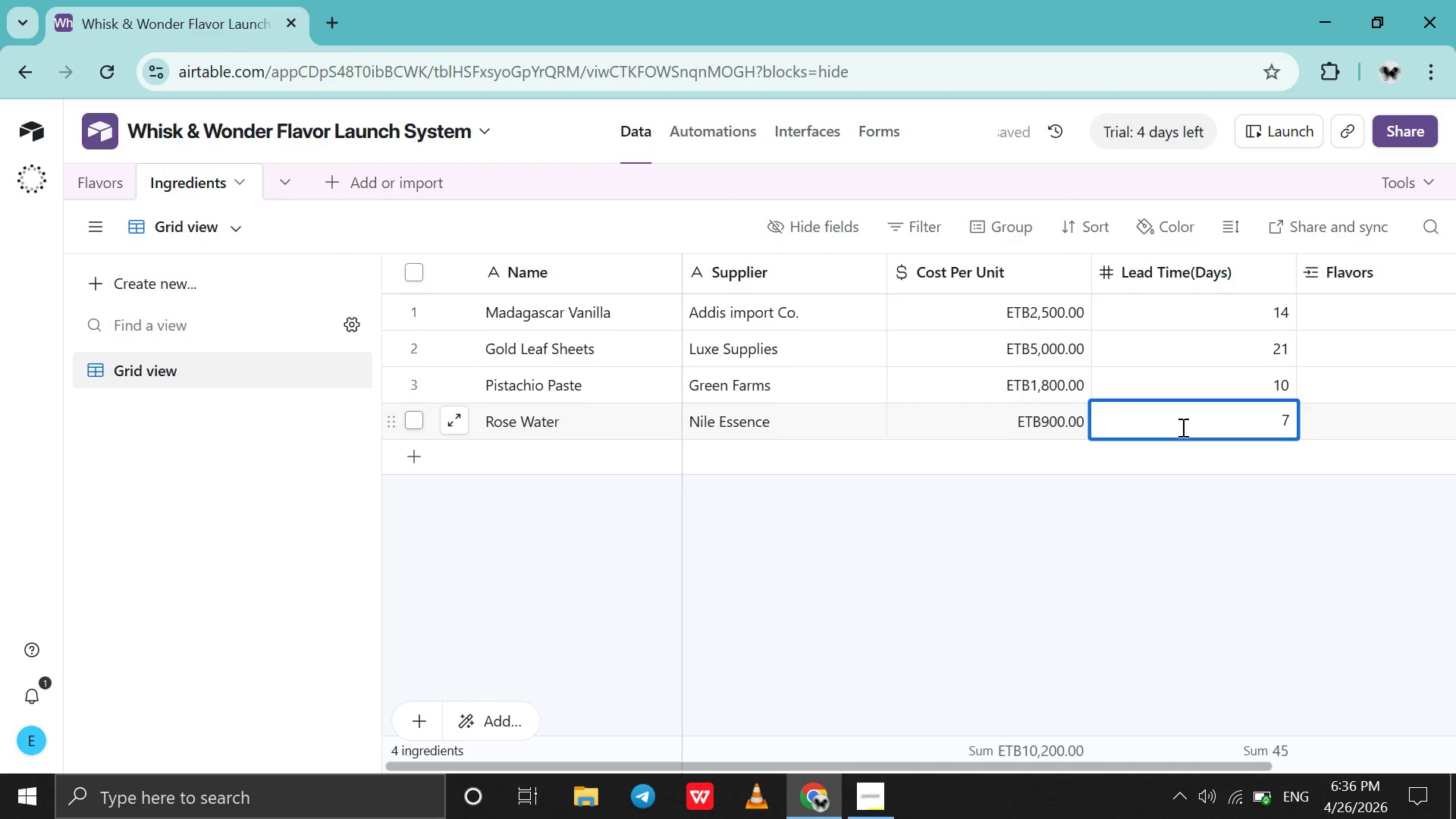 
scroll: coordinate [1181, 427], scroll_direction: up, amount: 16.0
 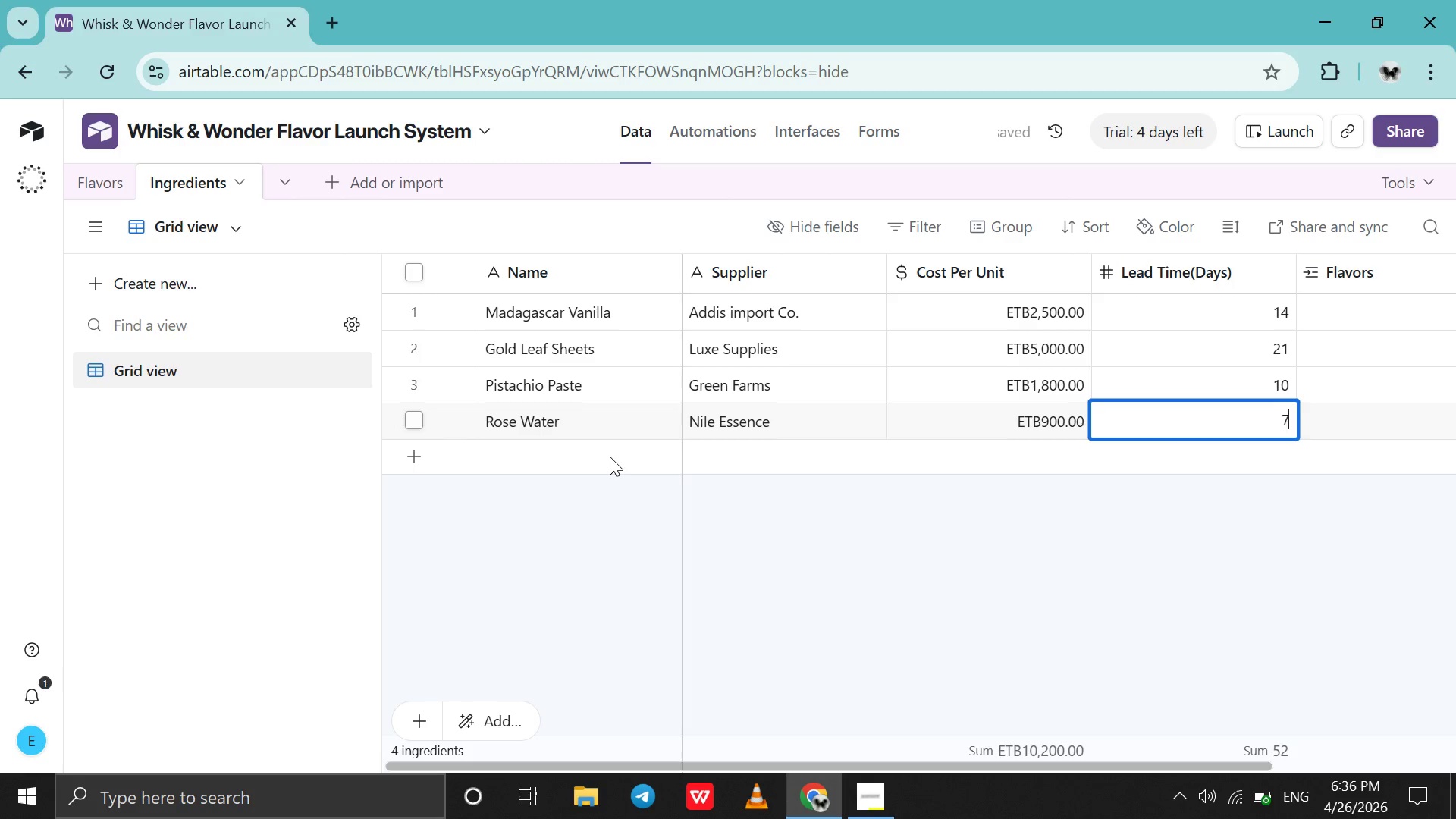 
double_click([610, 457])
 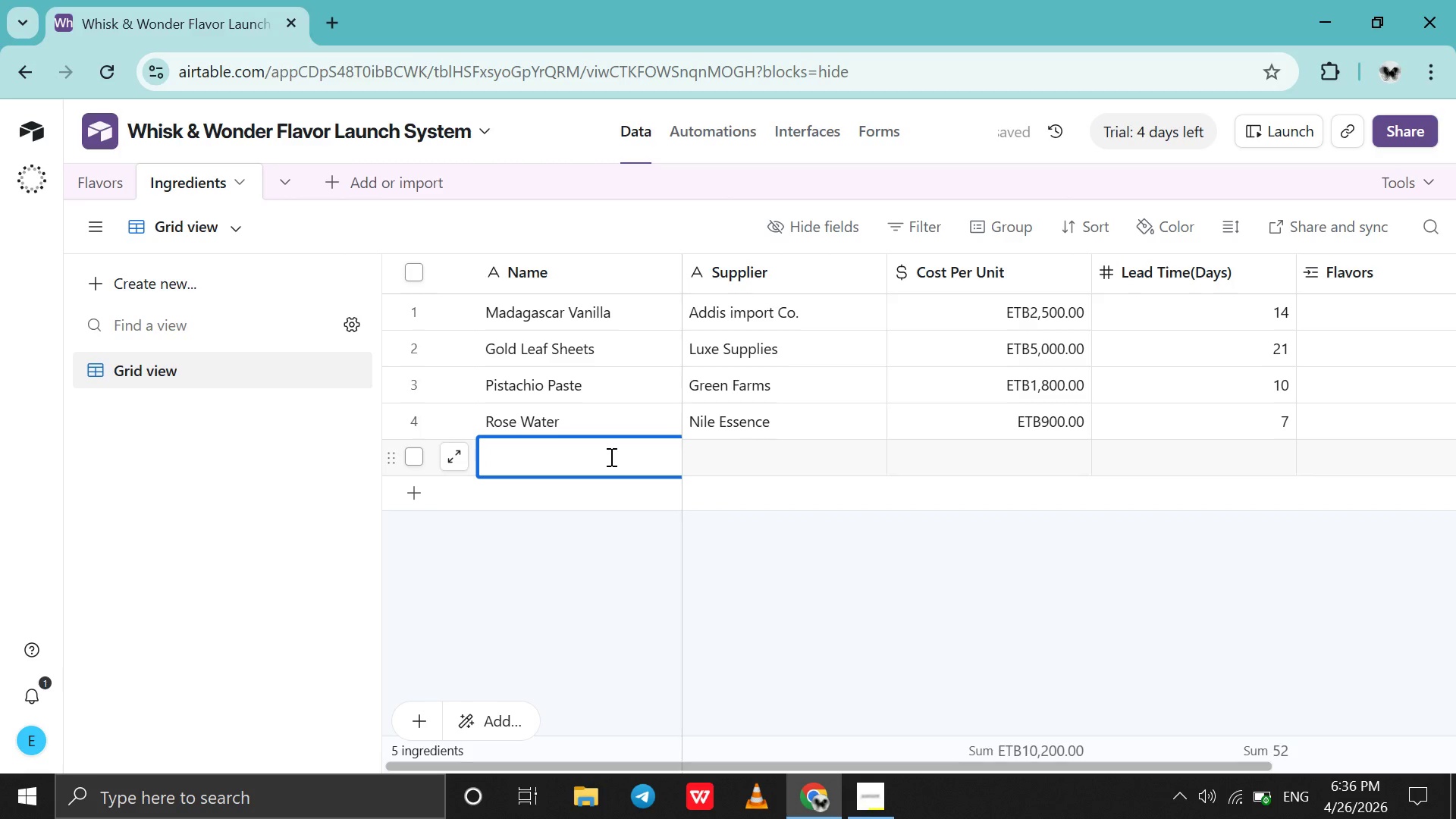 
type(Match Powder )
 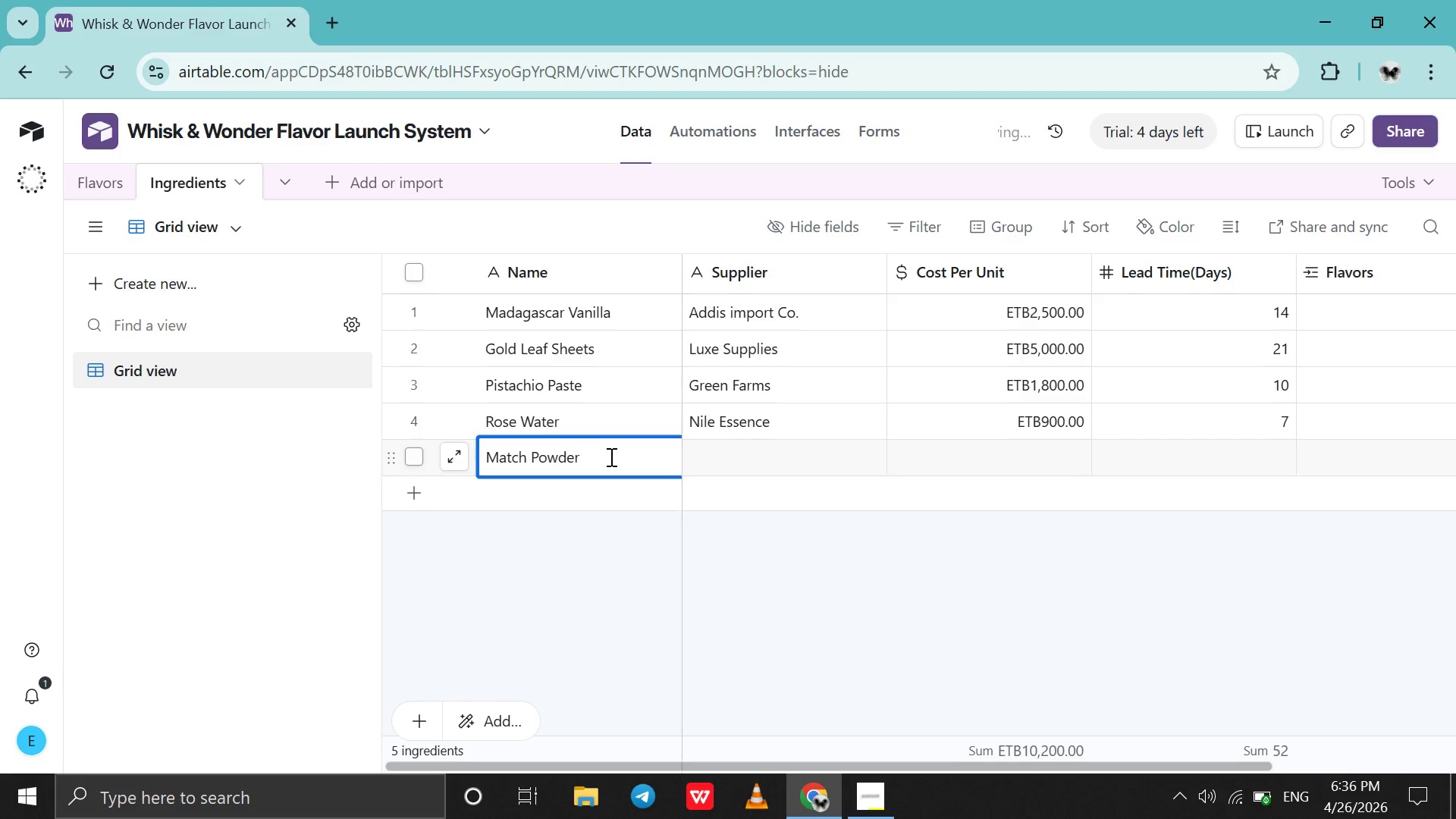 
double_click([755, 453])
 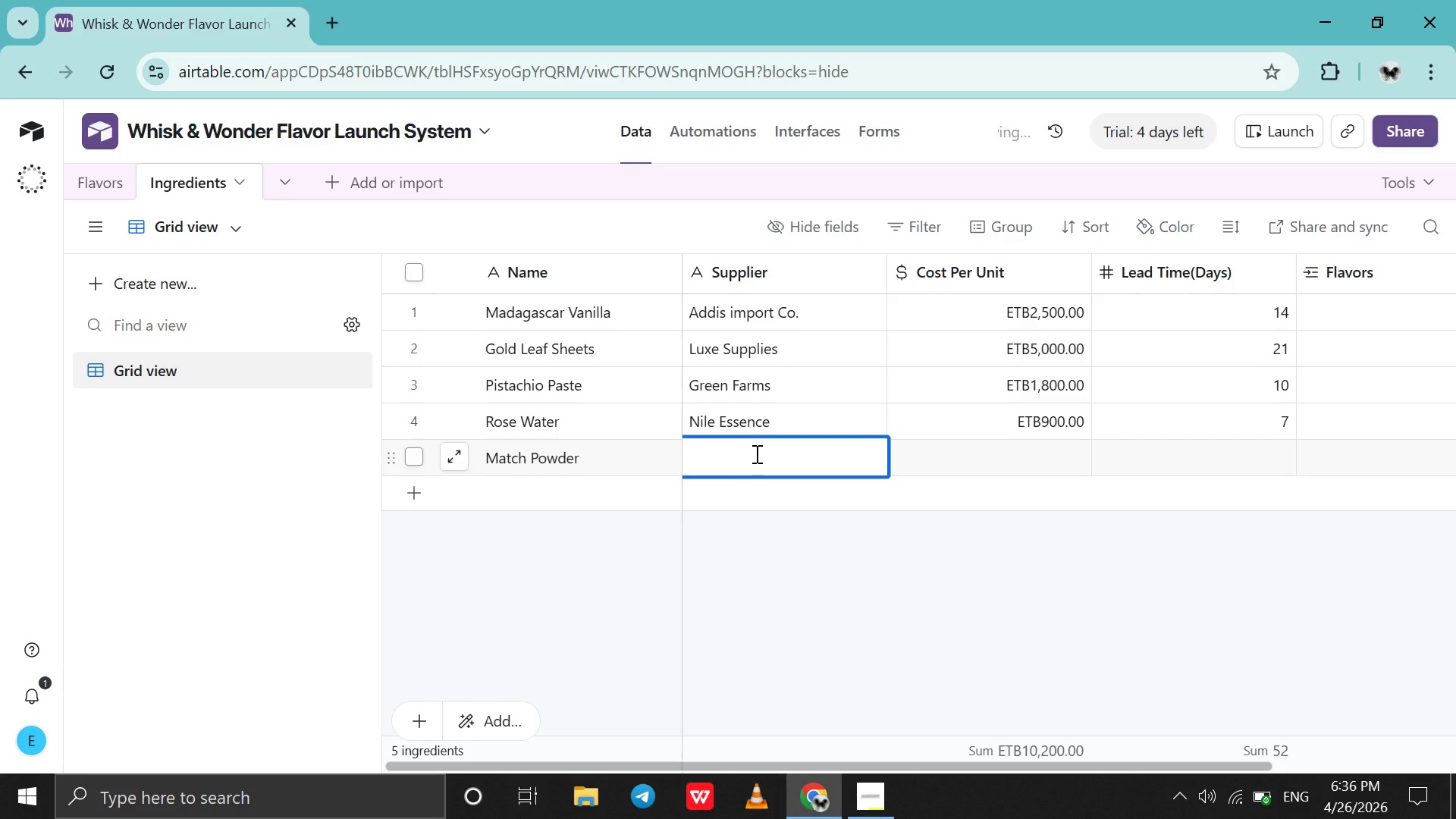 
type(Zen Imports)
 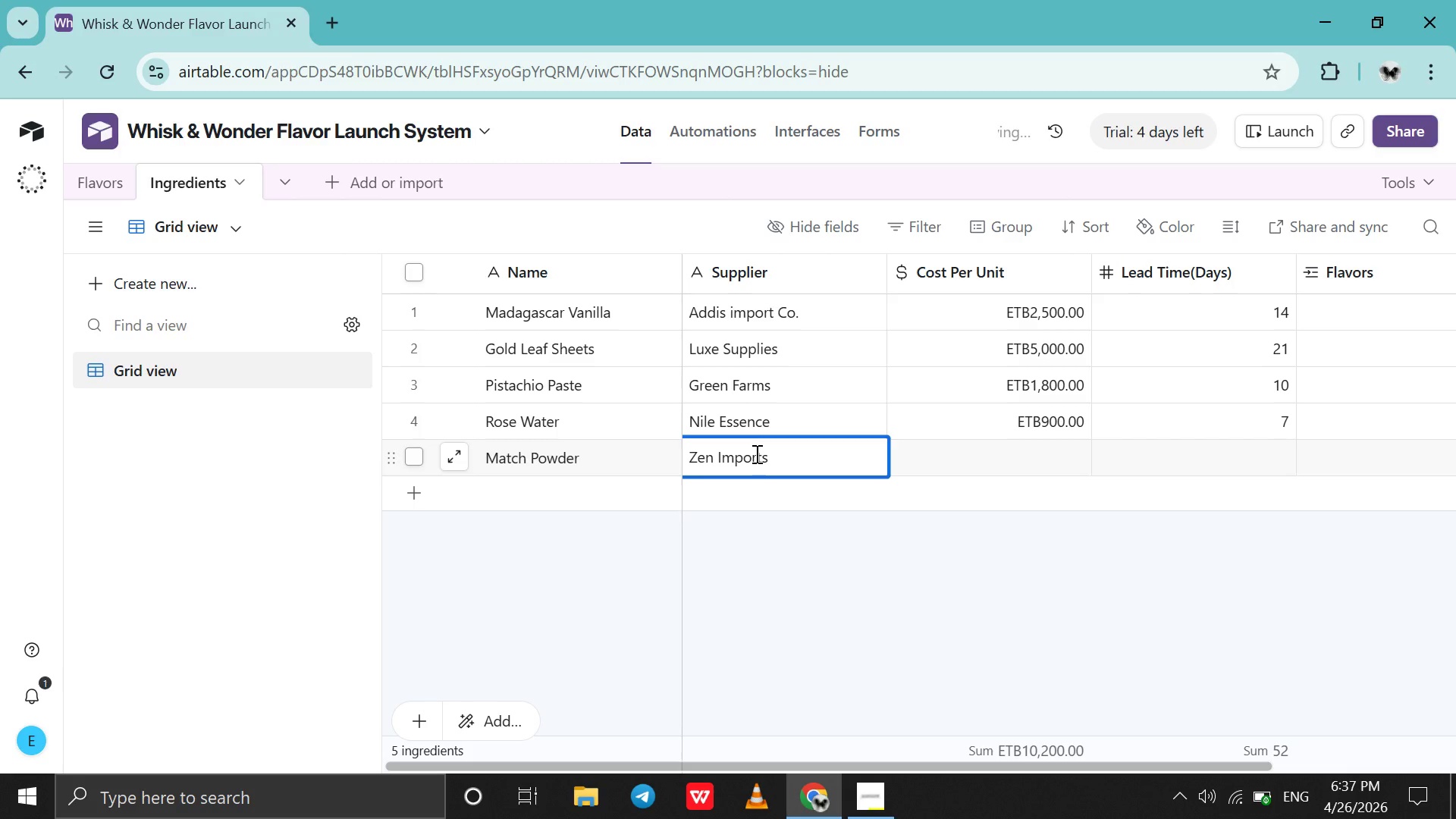 
double_click([968, 457])
 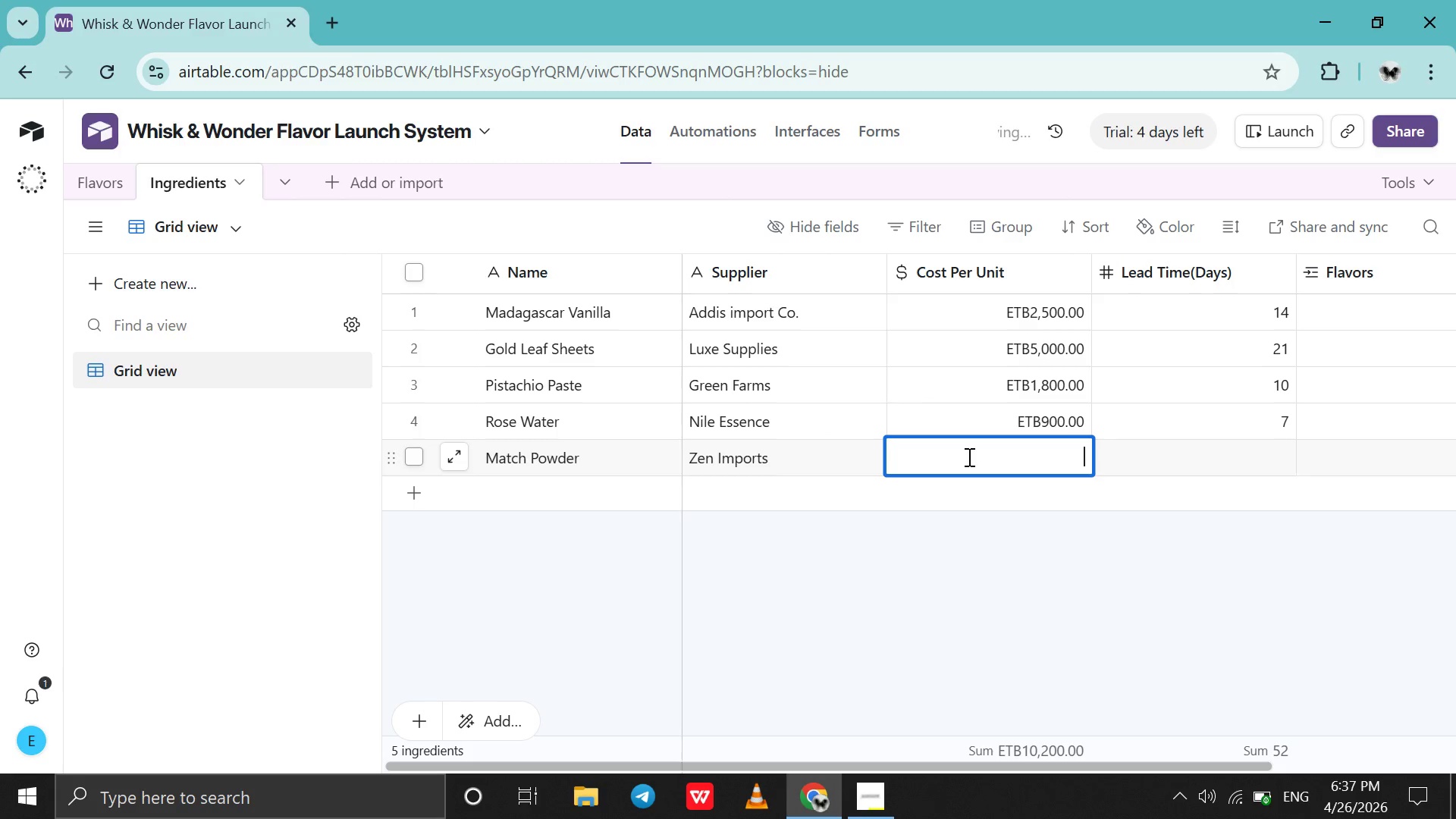 
type(2200)
 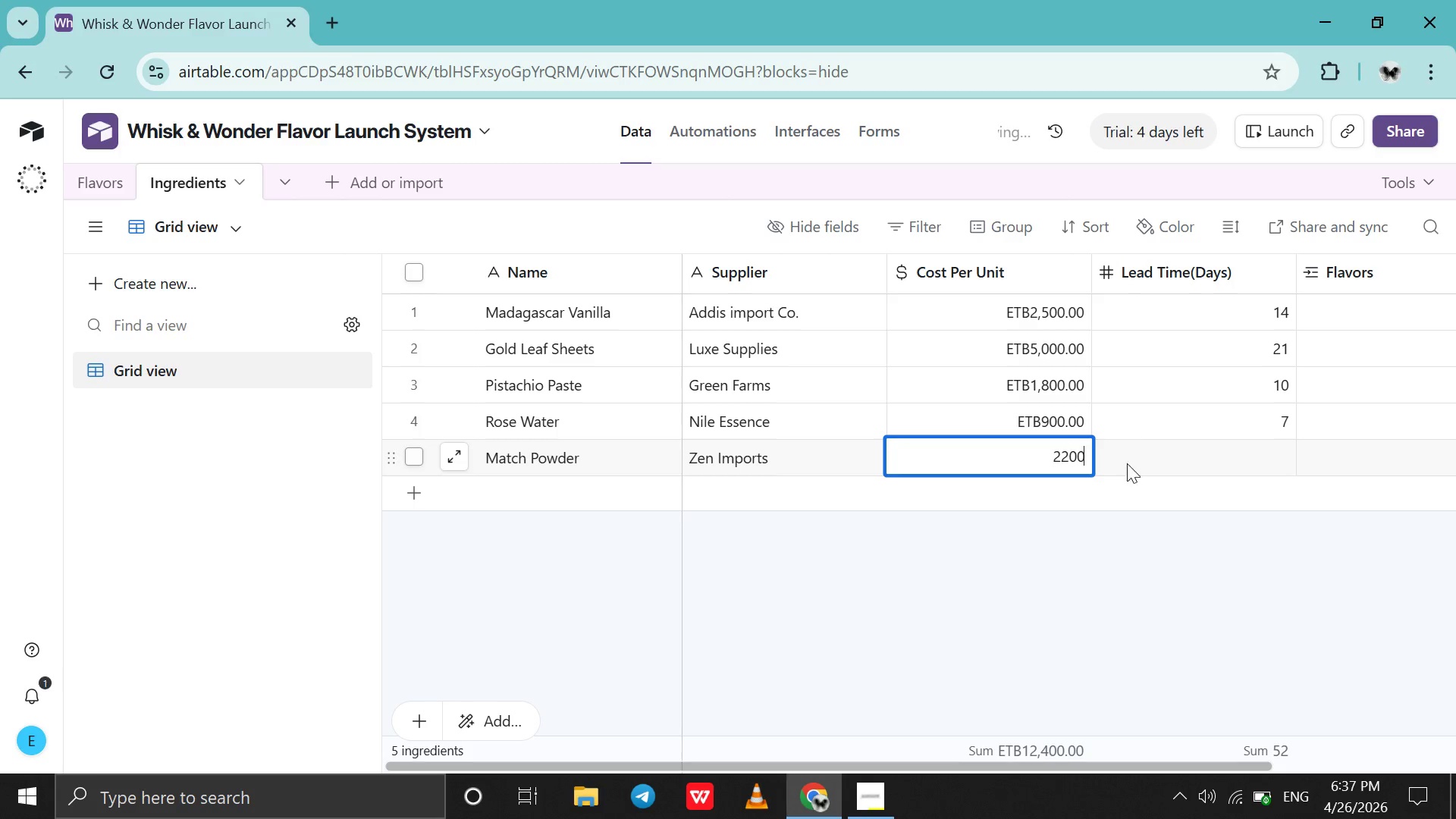 
double_click([1138, 463])
 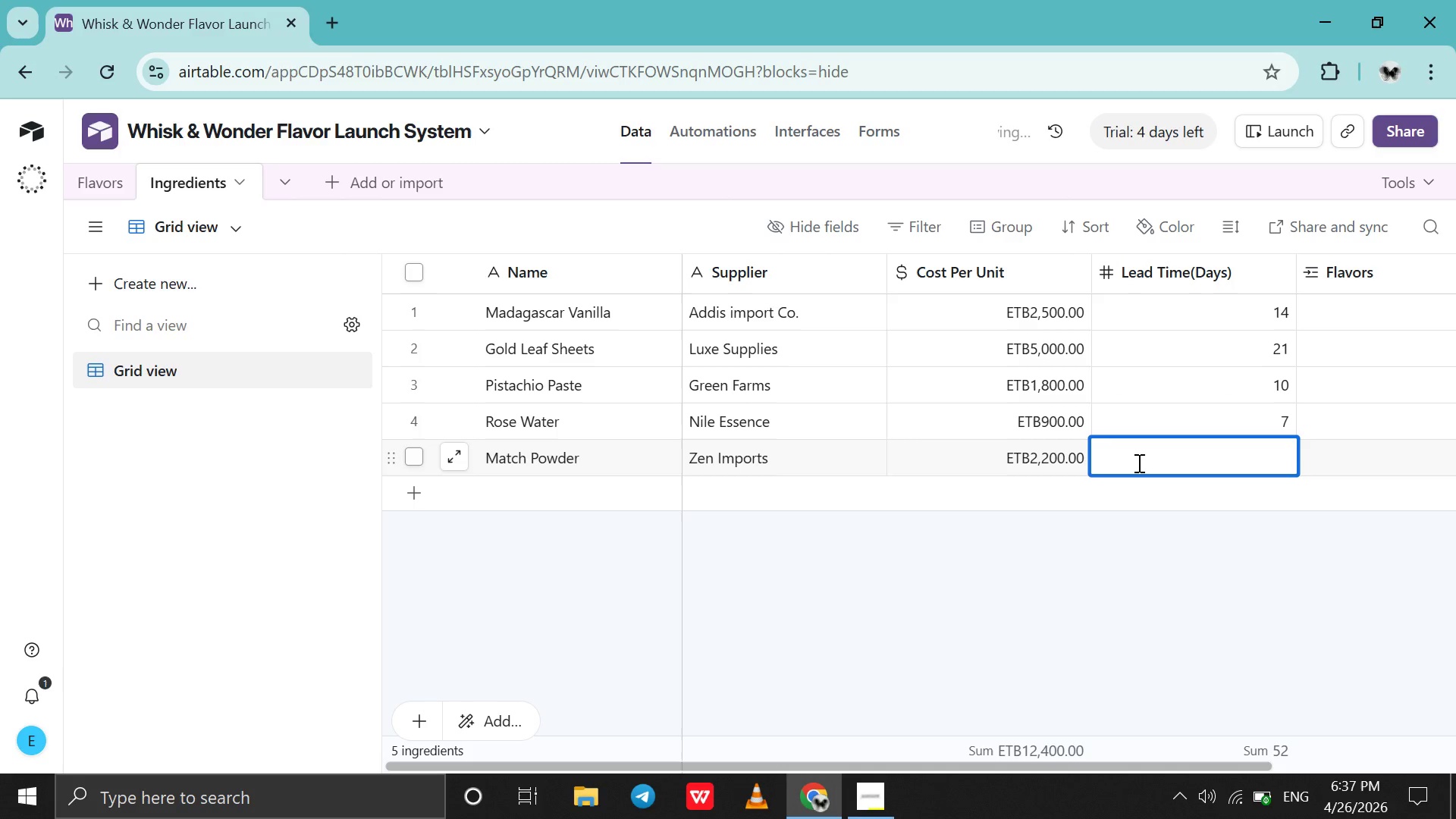 
type(12)
 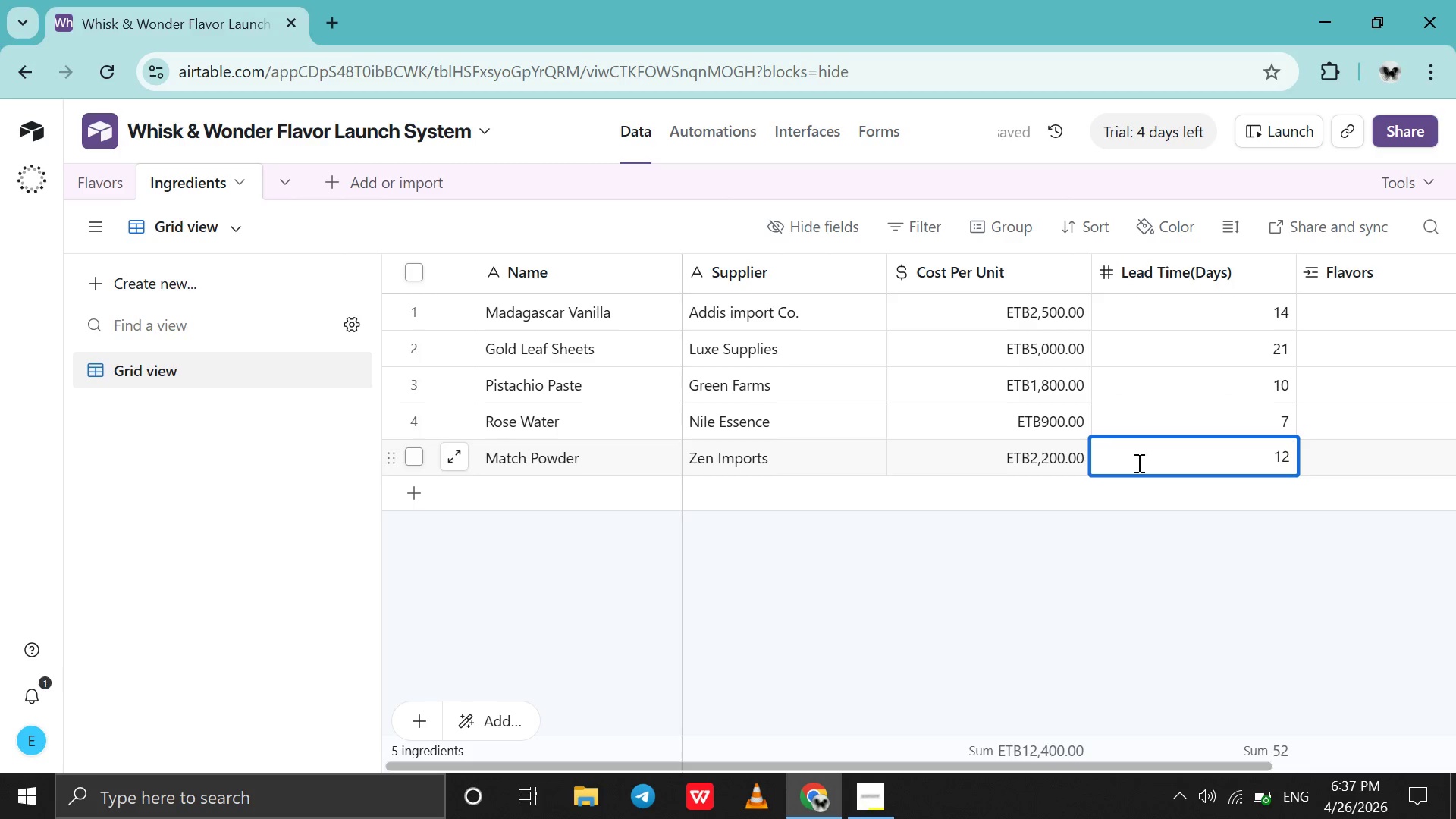 
scroll: coordinate [1138, 463], scroll_direction: up, amount: 19.0
 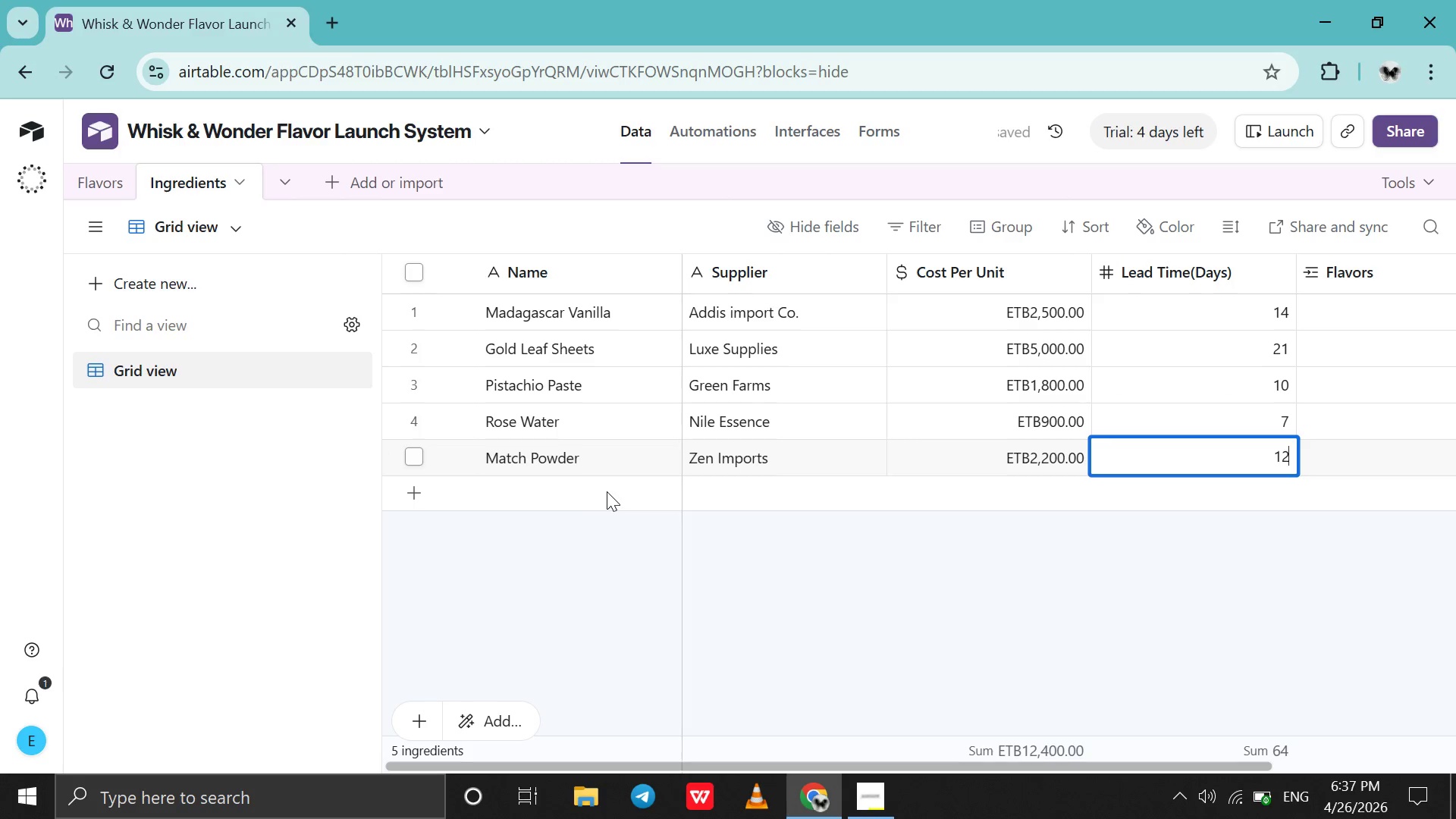 
double_click([607, 491])
 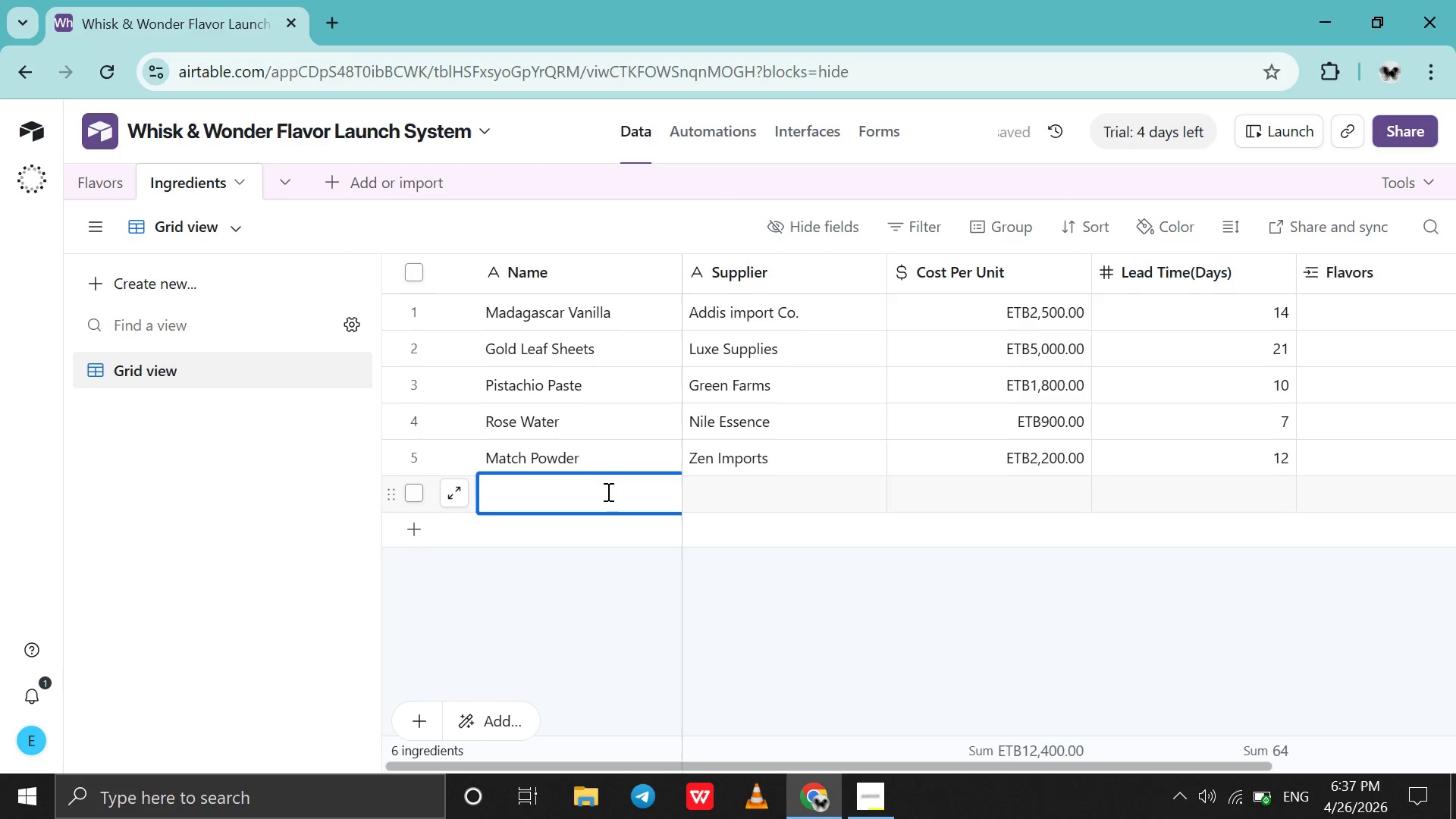 
key(Shift+R)
 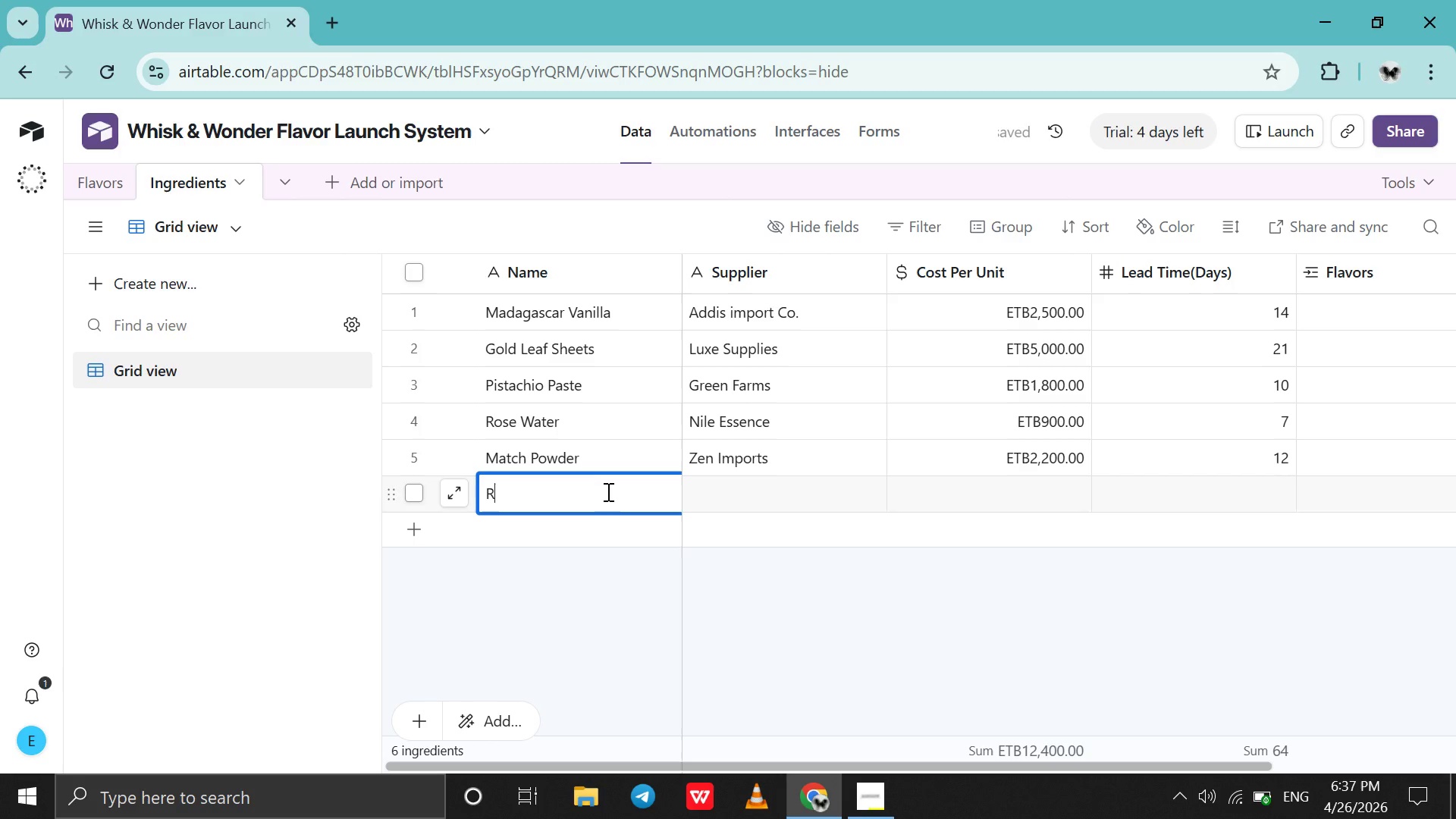 
wait(5.95)
 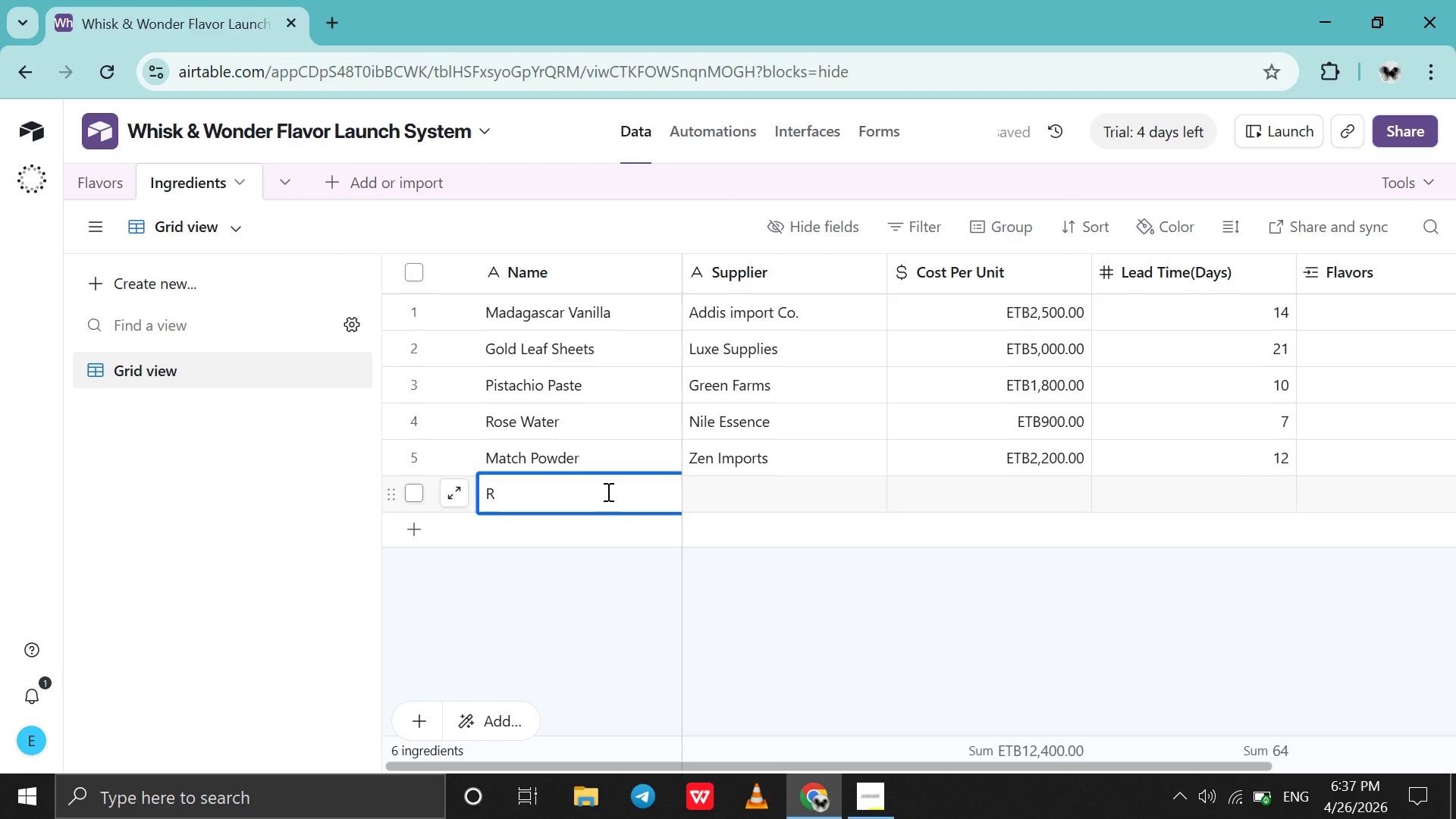 
type(aspberry Puree)
 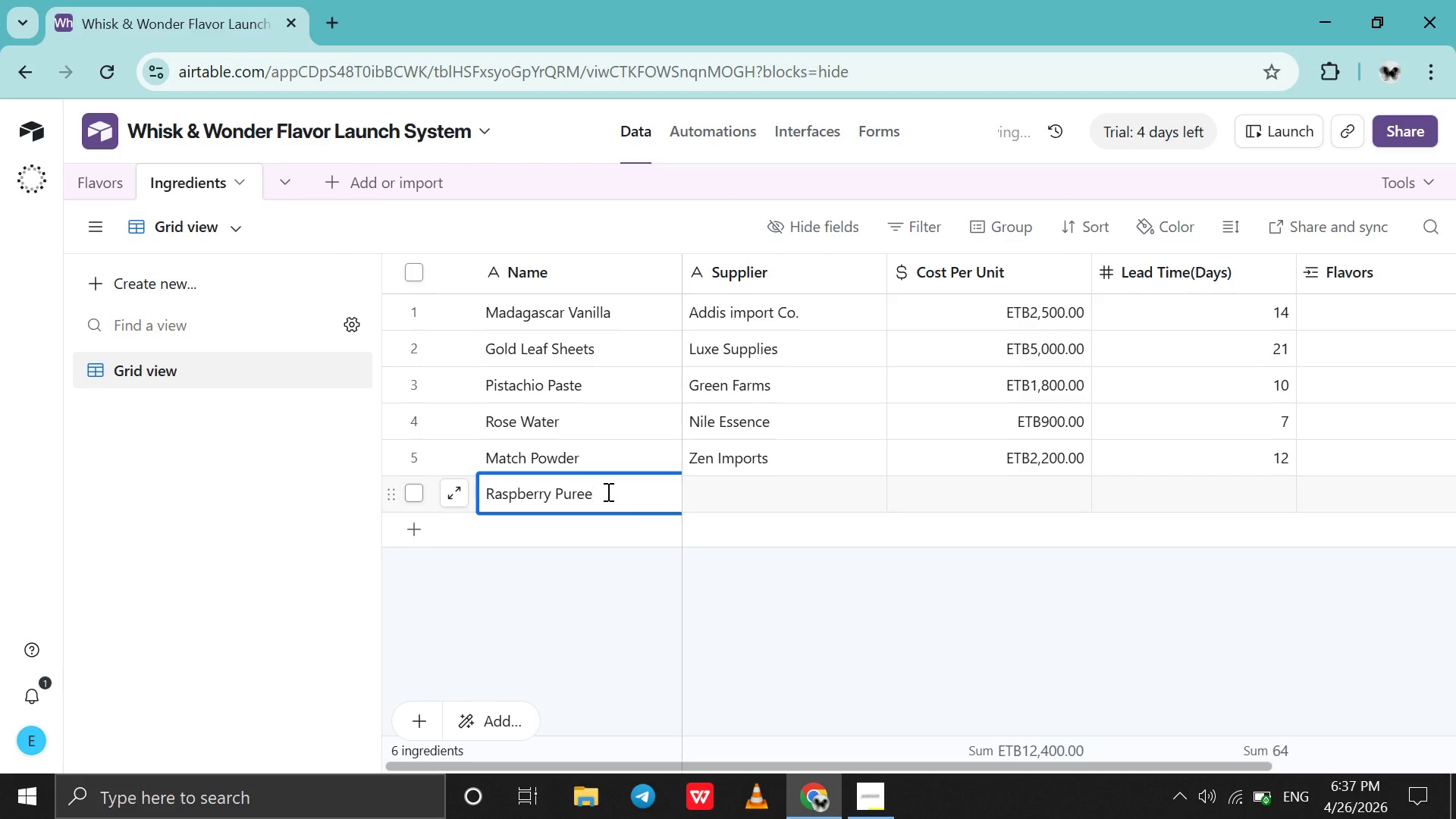 
double_click([785, 502])
 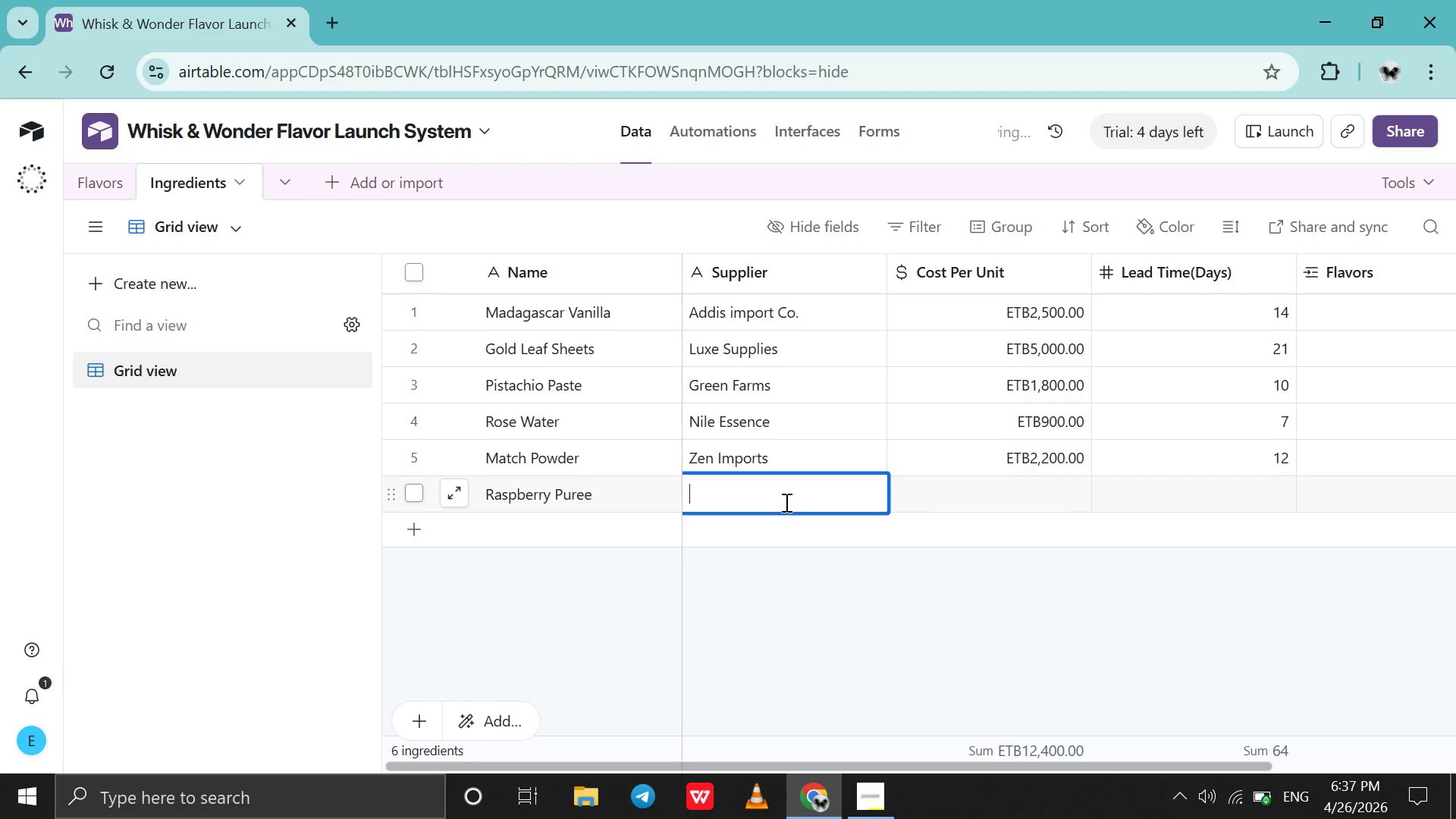 
type(Fresh Farms )
 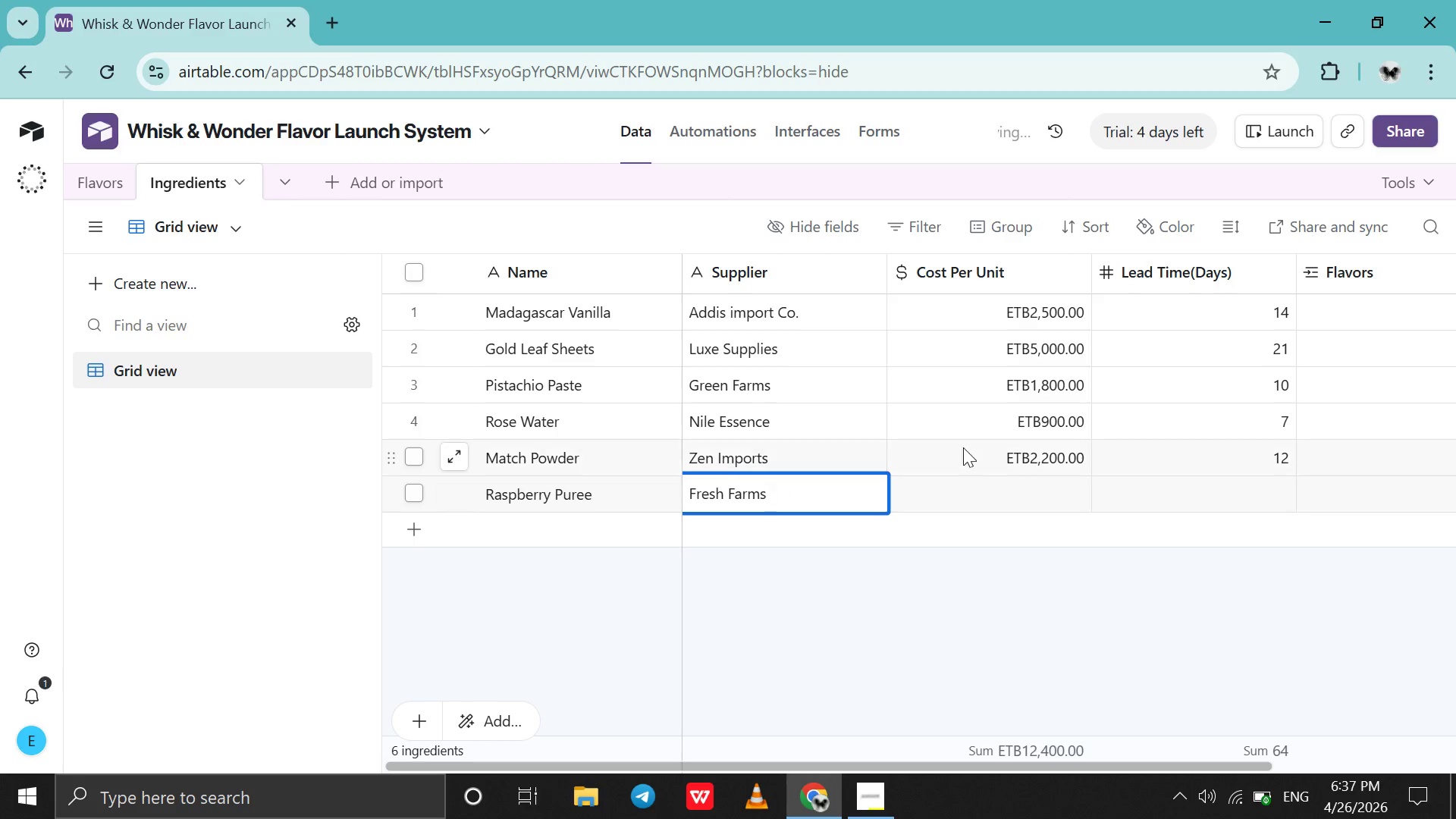 
double_click([1020, 492])
 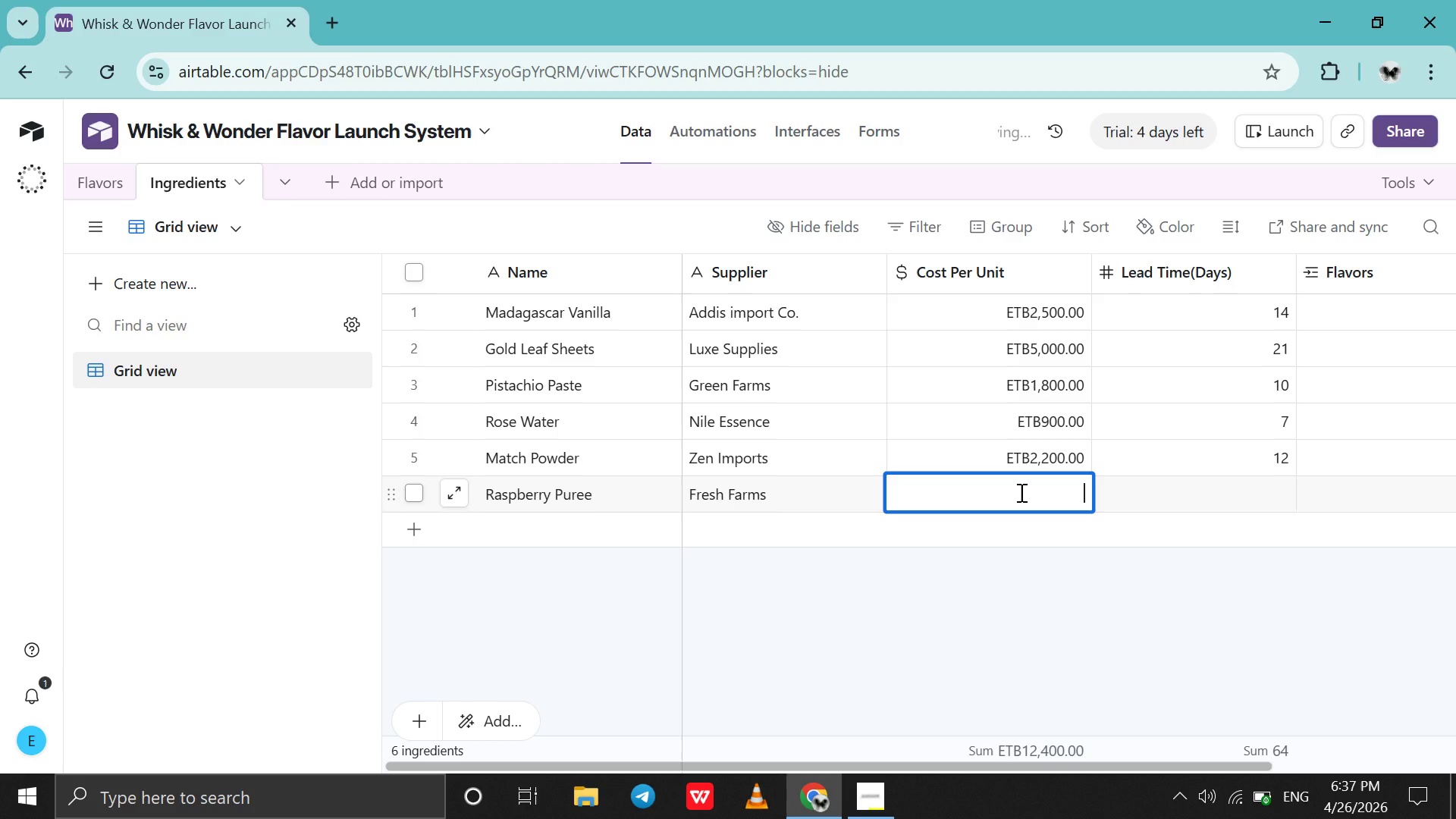 
type(1200)
 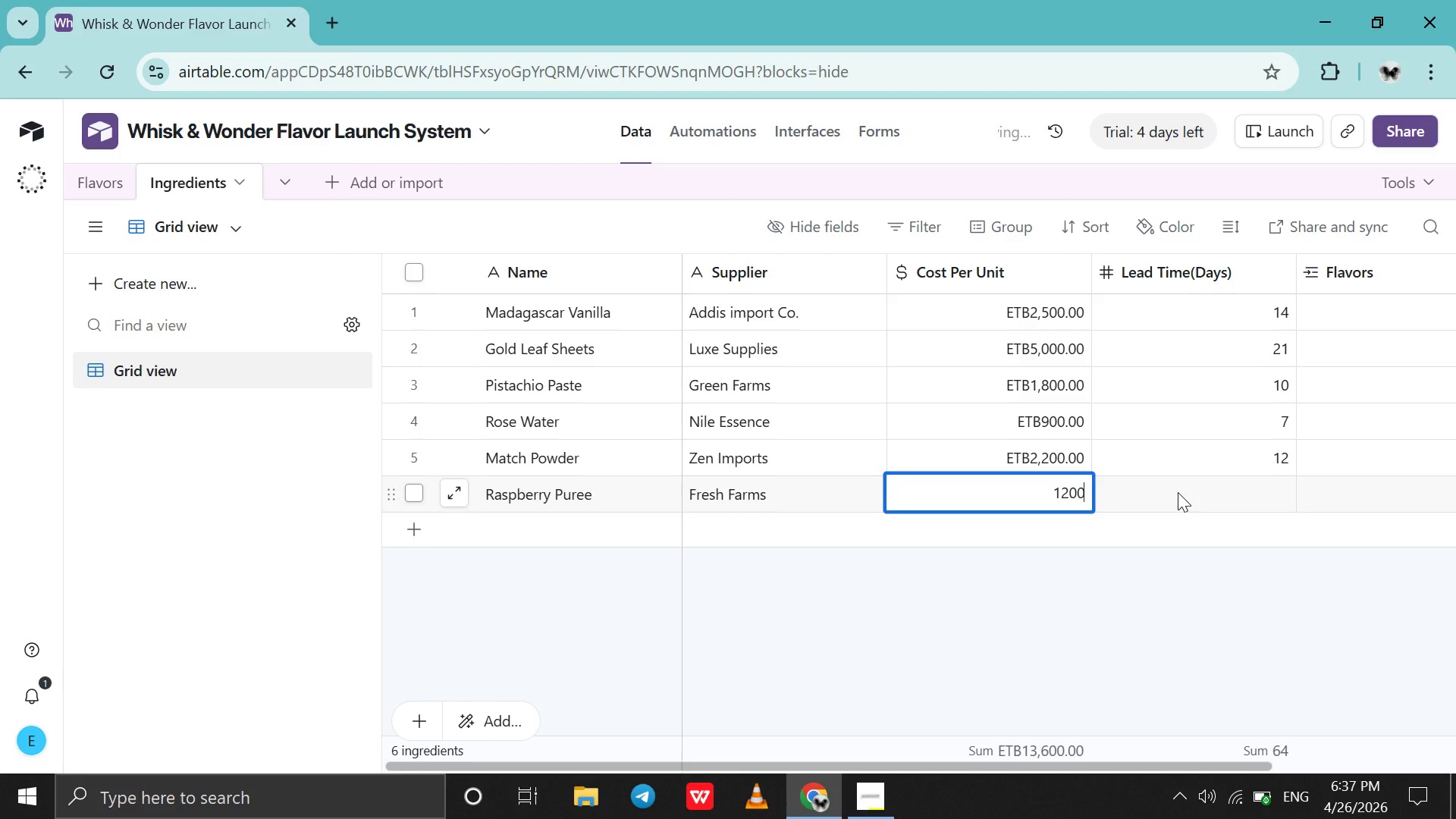 
double_click([1178, 492])
 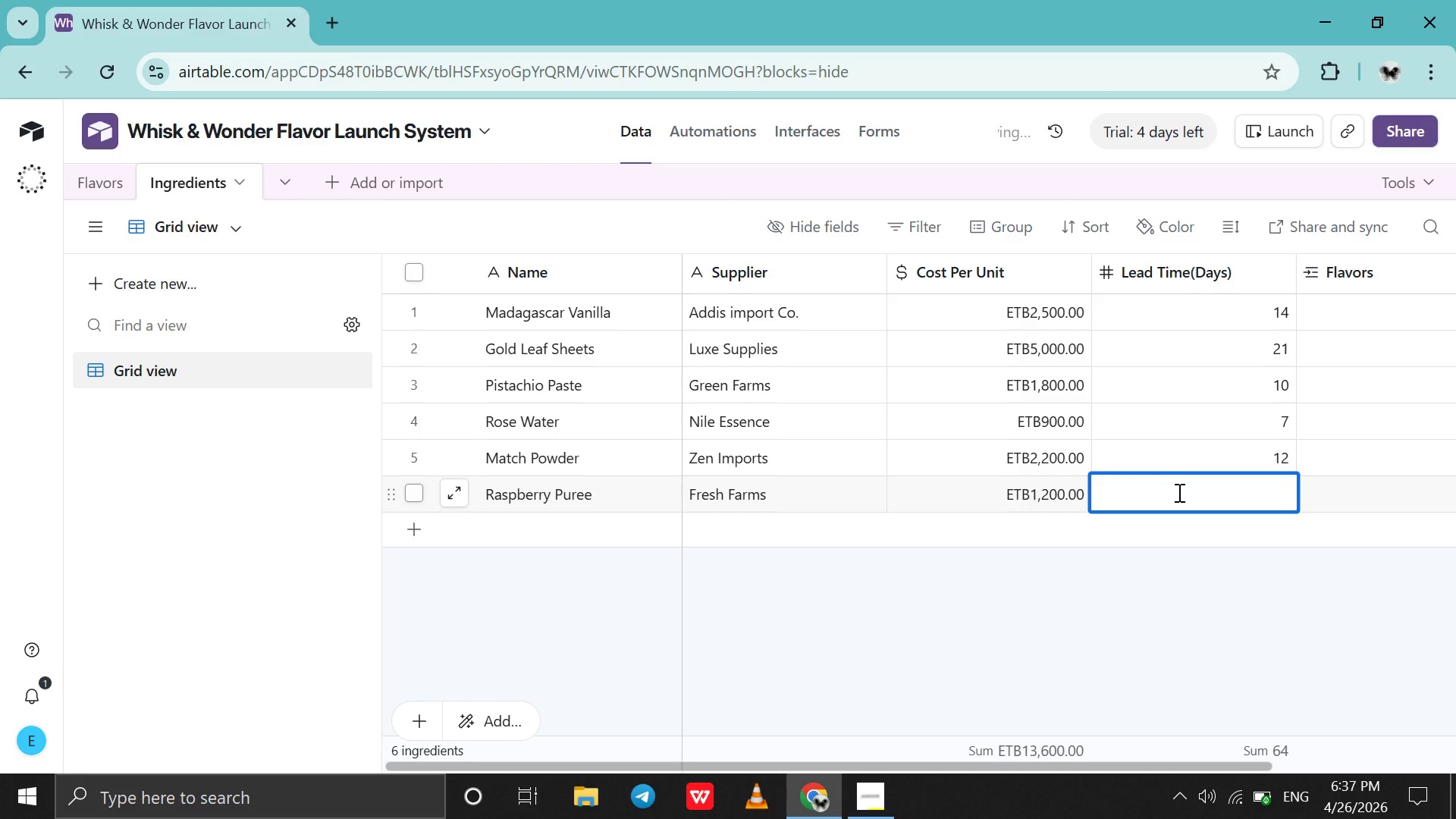 
key(5)
 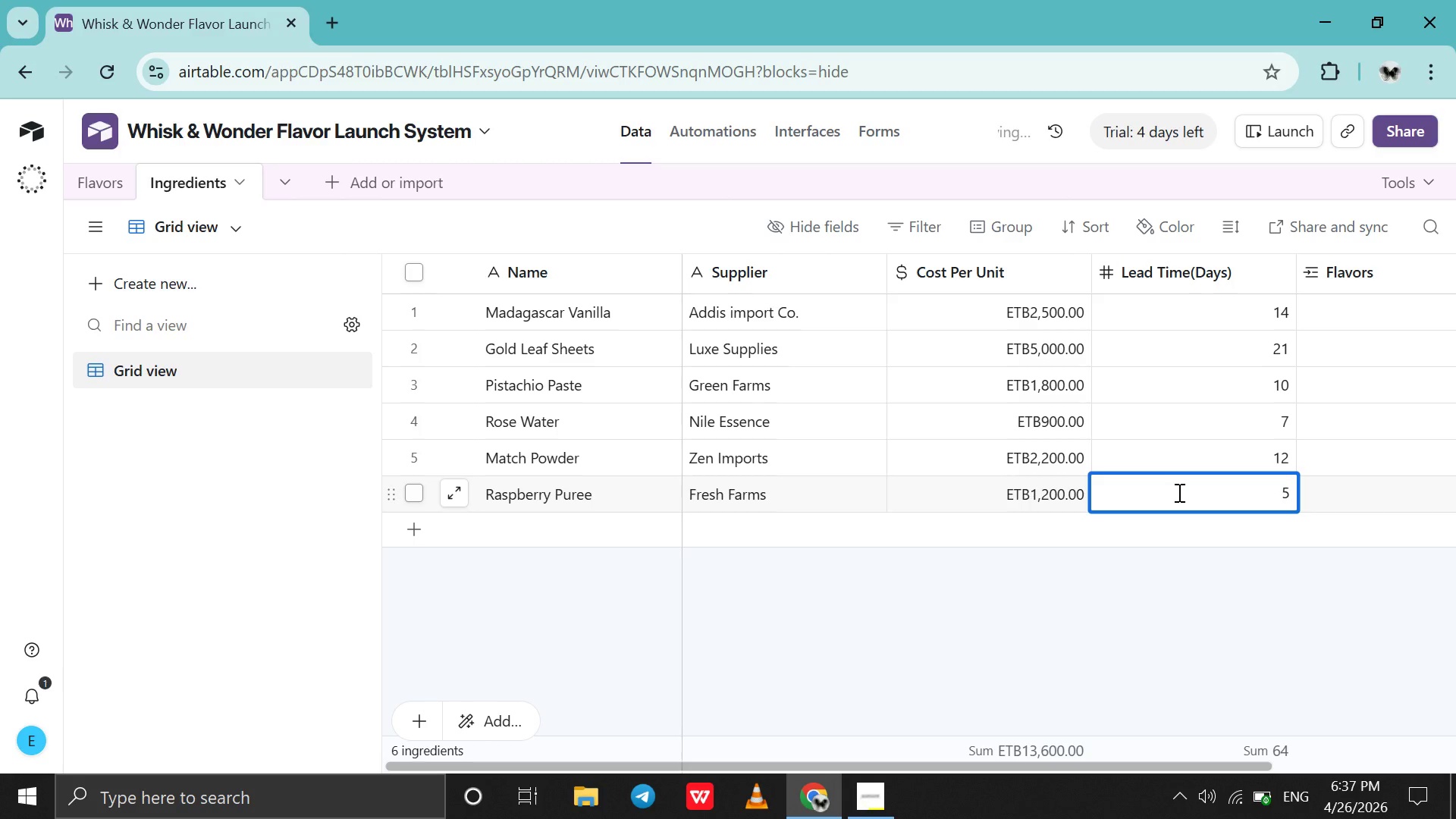 
scroll: coordinate [1178, 492], scroll_direction: down, amount: 4.0
 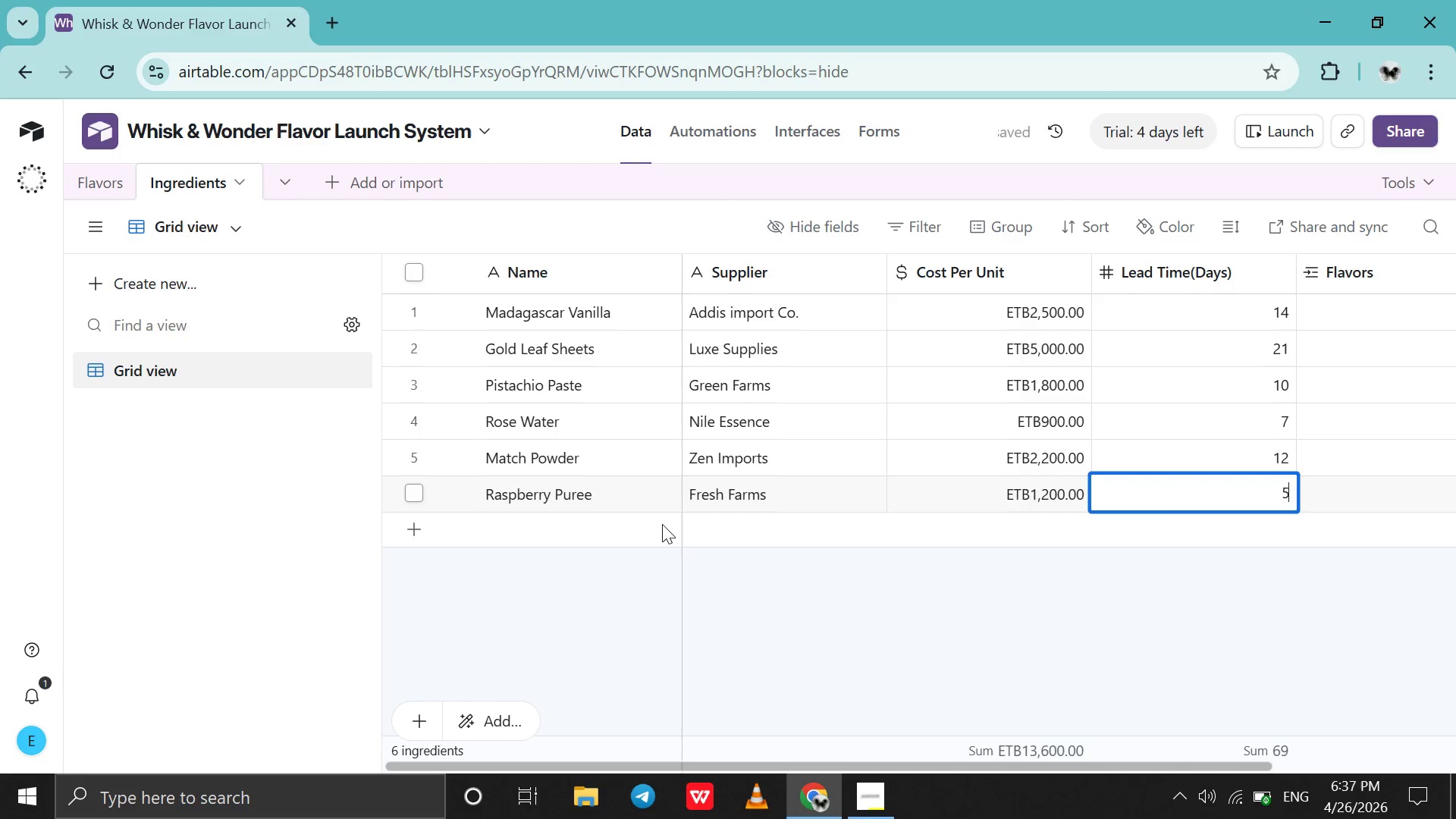 
double_click([662, 524])
 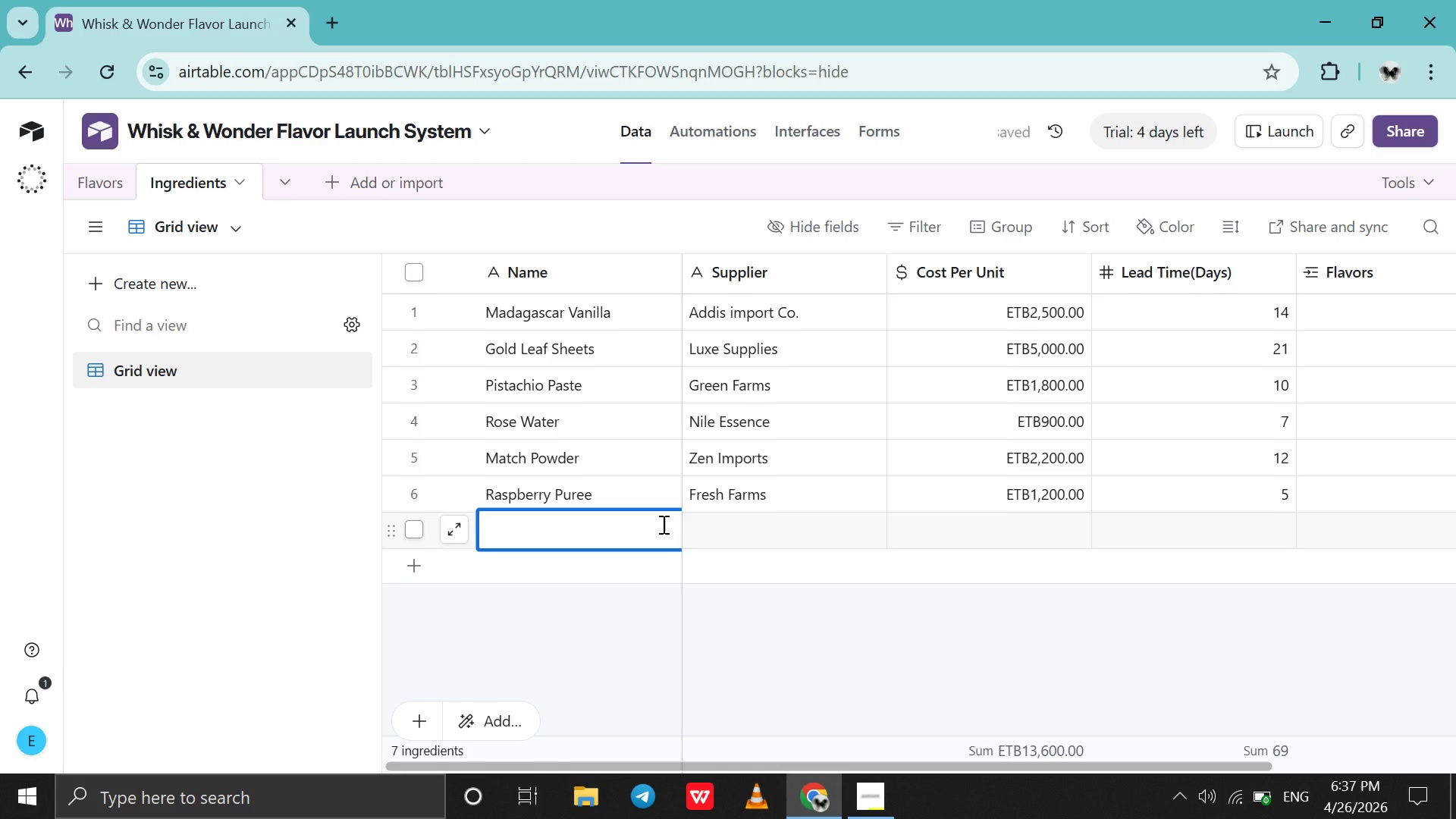 
type(Lemon Zest Oil )
 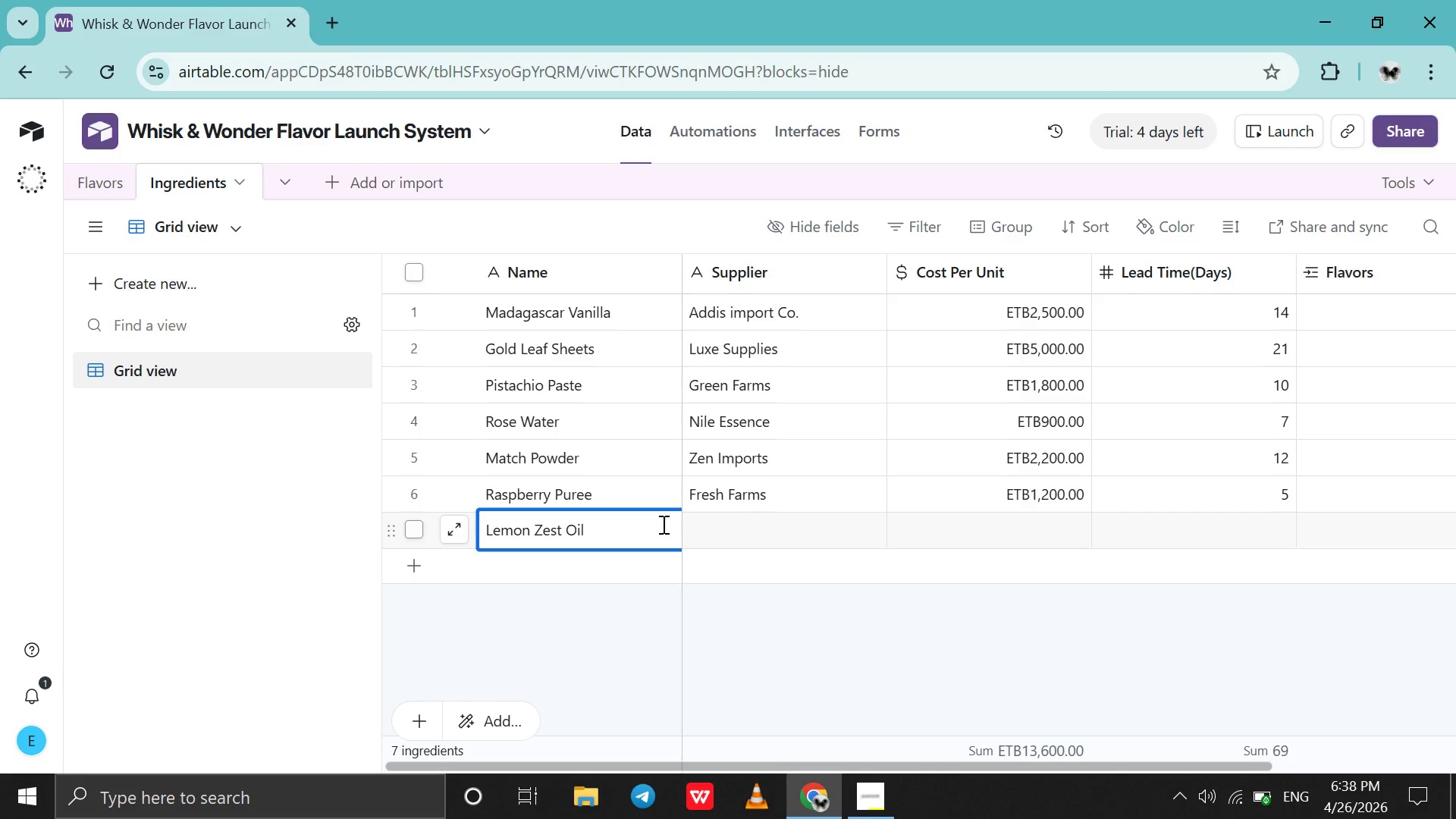 
double_click([733, 524])
 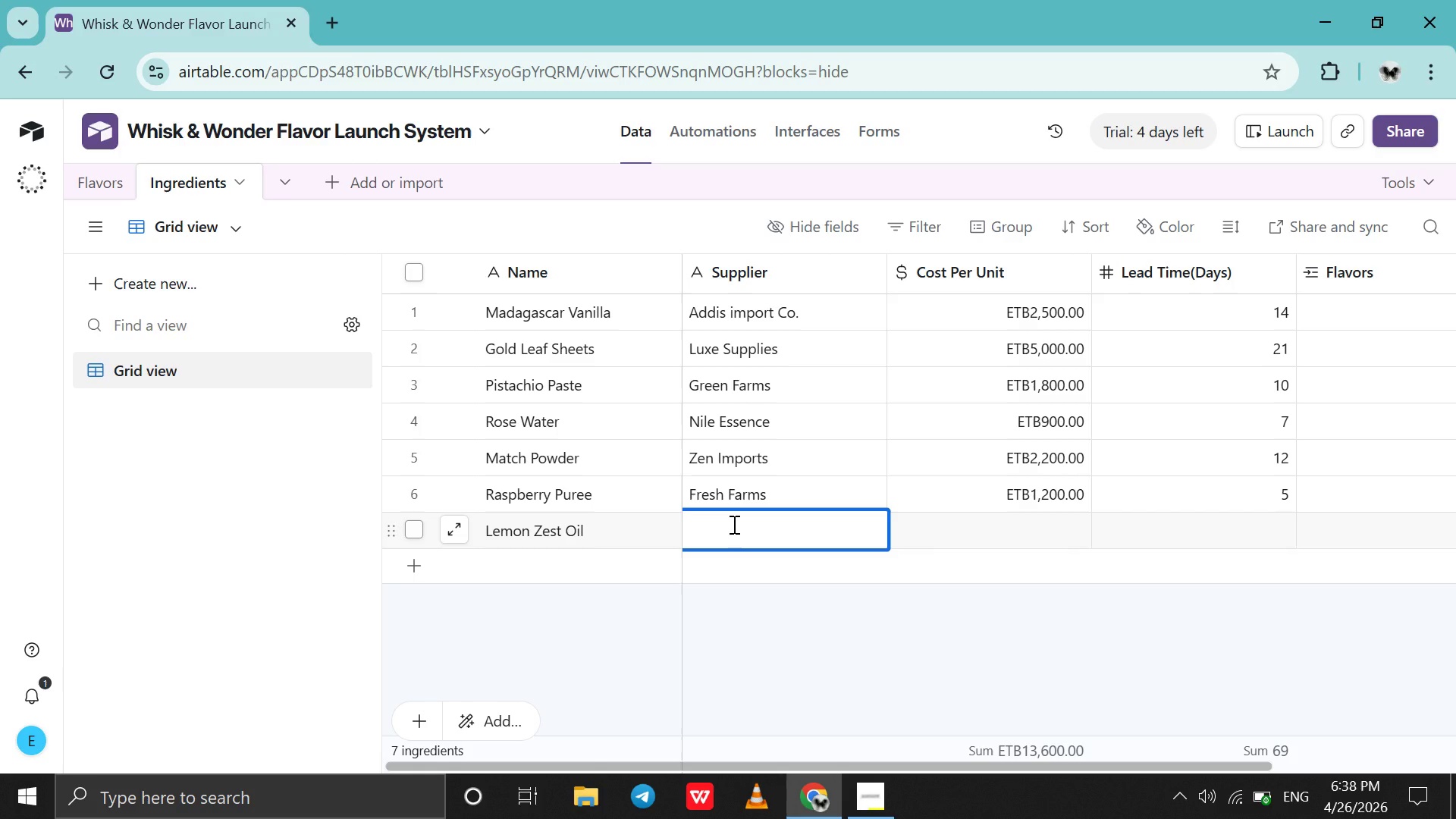 
type(Citrus Co.)
 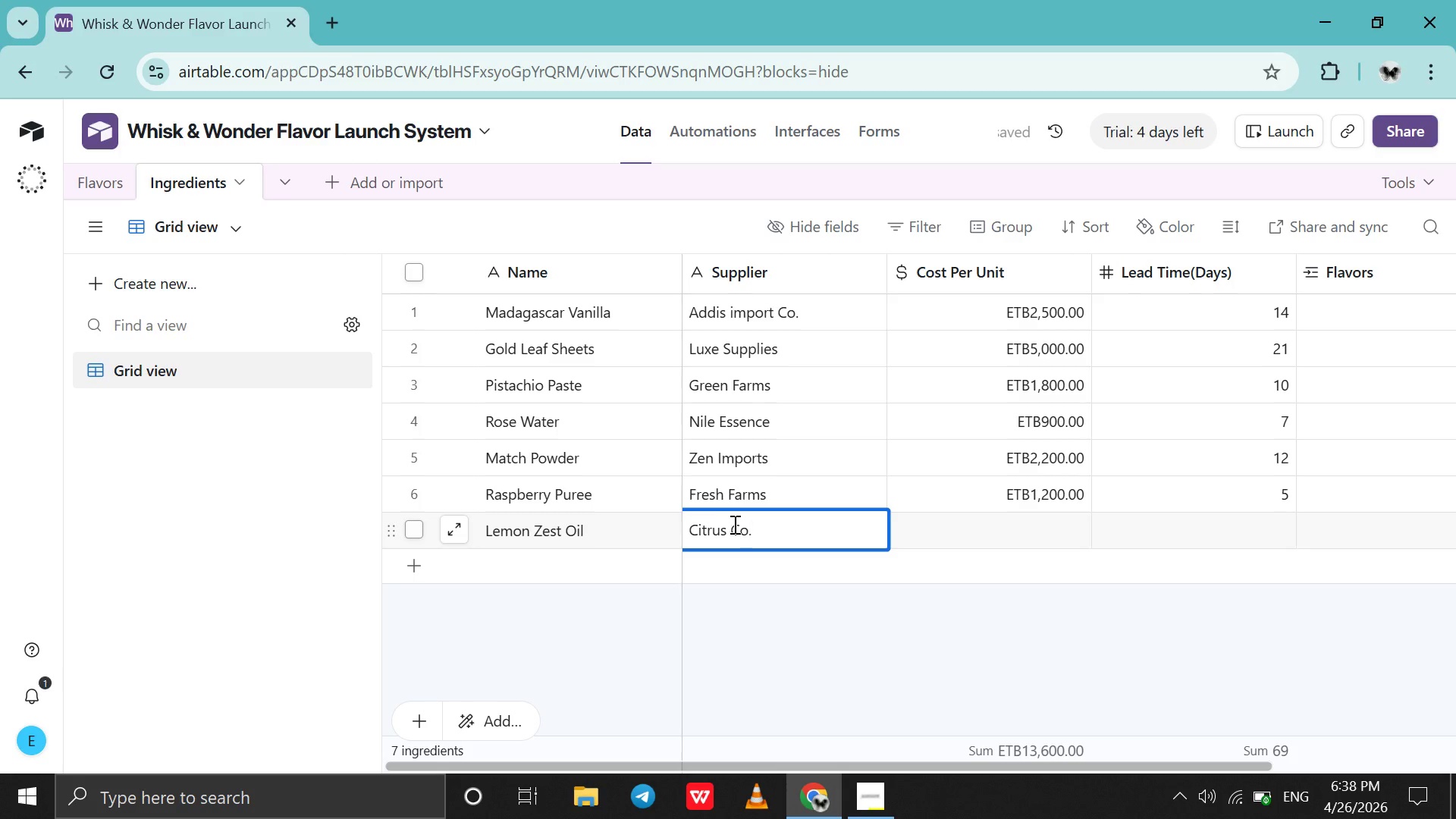 
double_click([935, 536])
 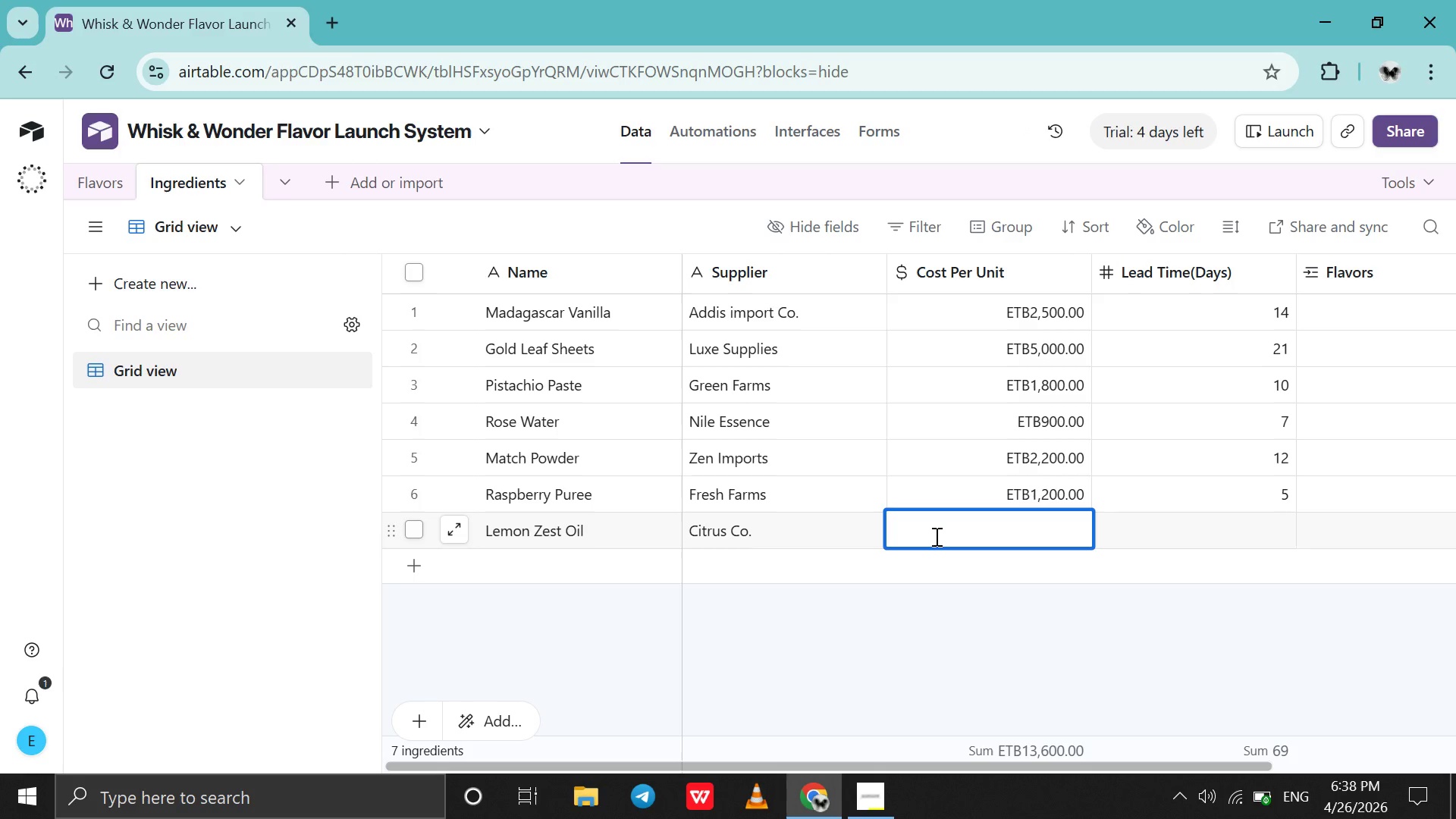 
type(800)
 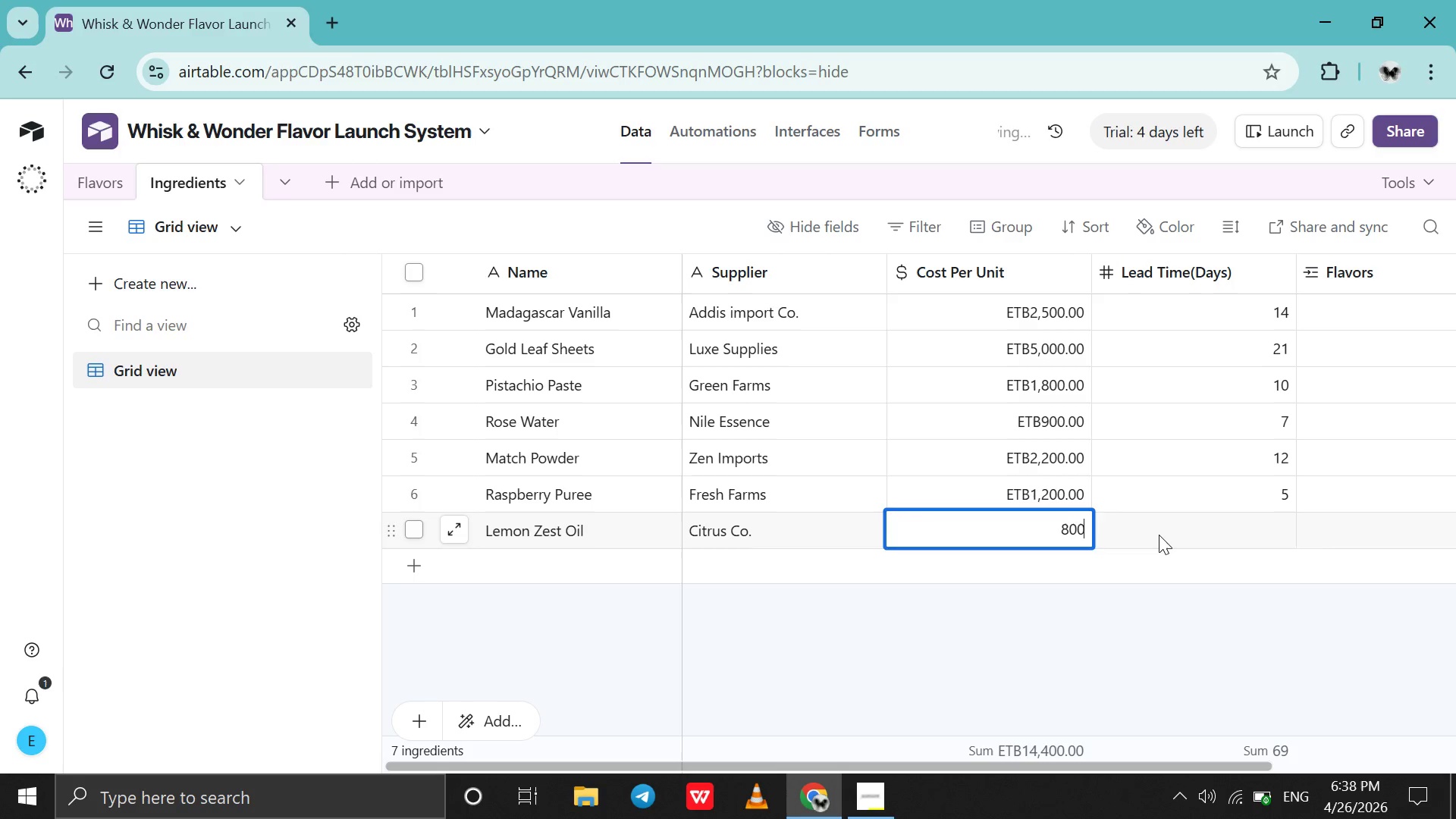 
double_click([1159, 535])
 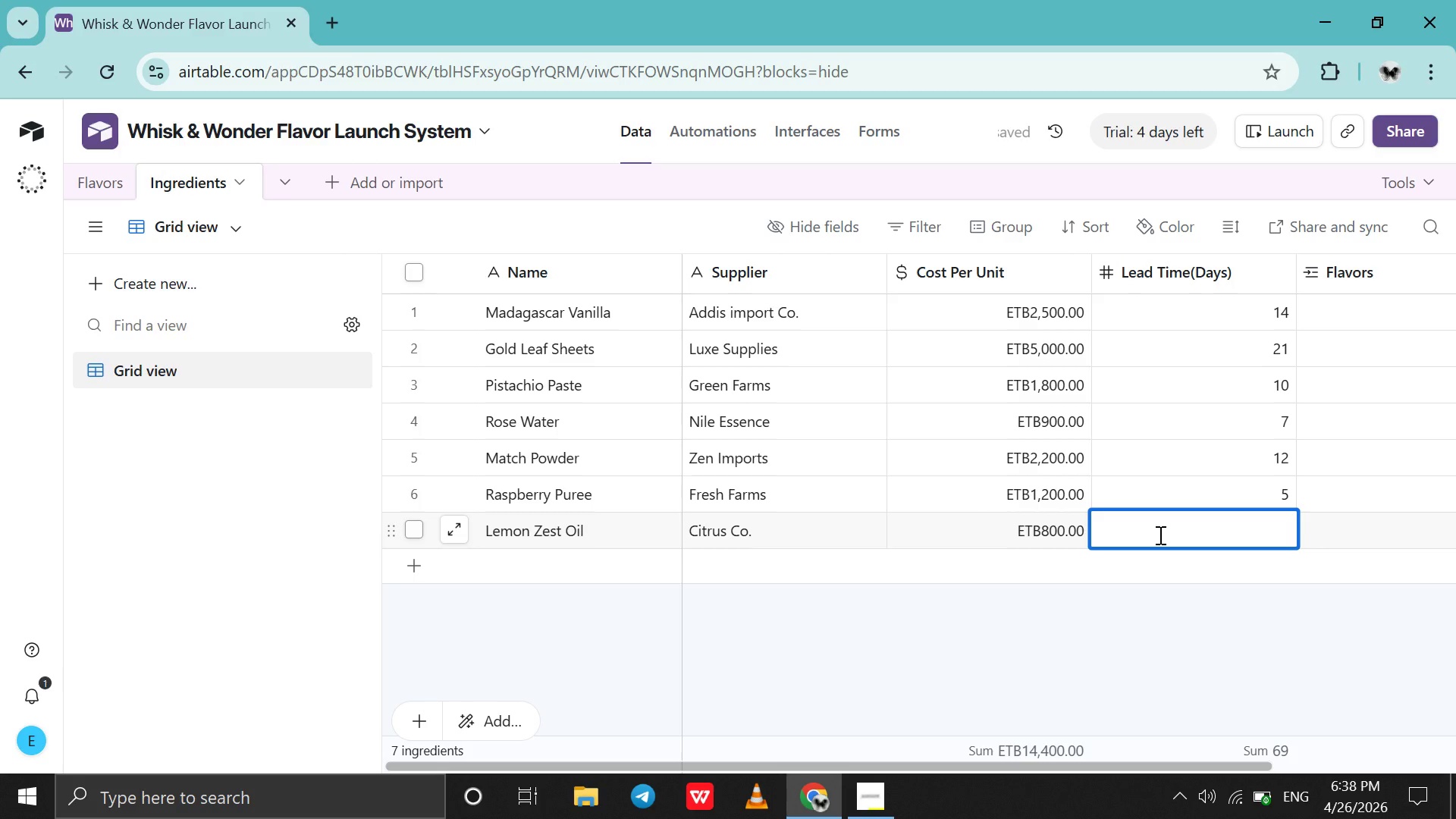 
key(6)
 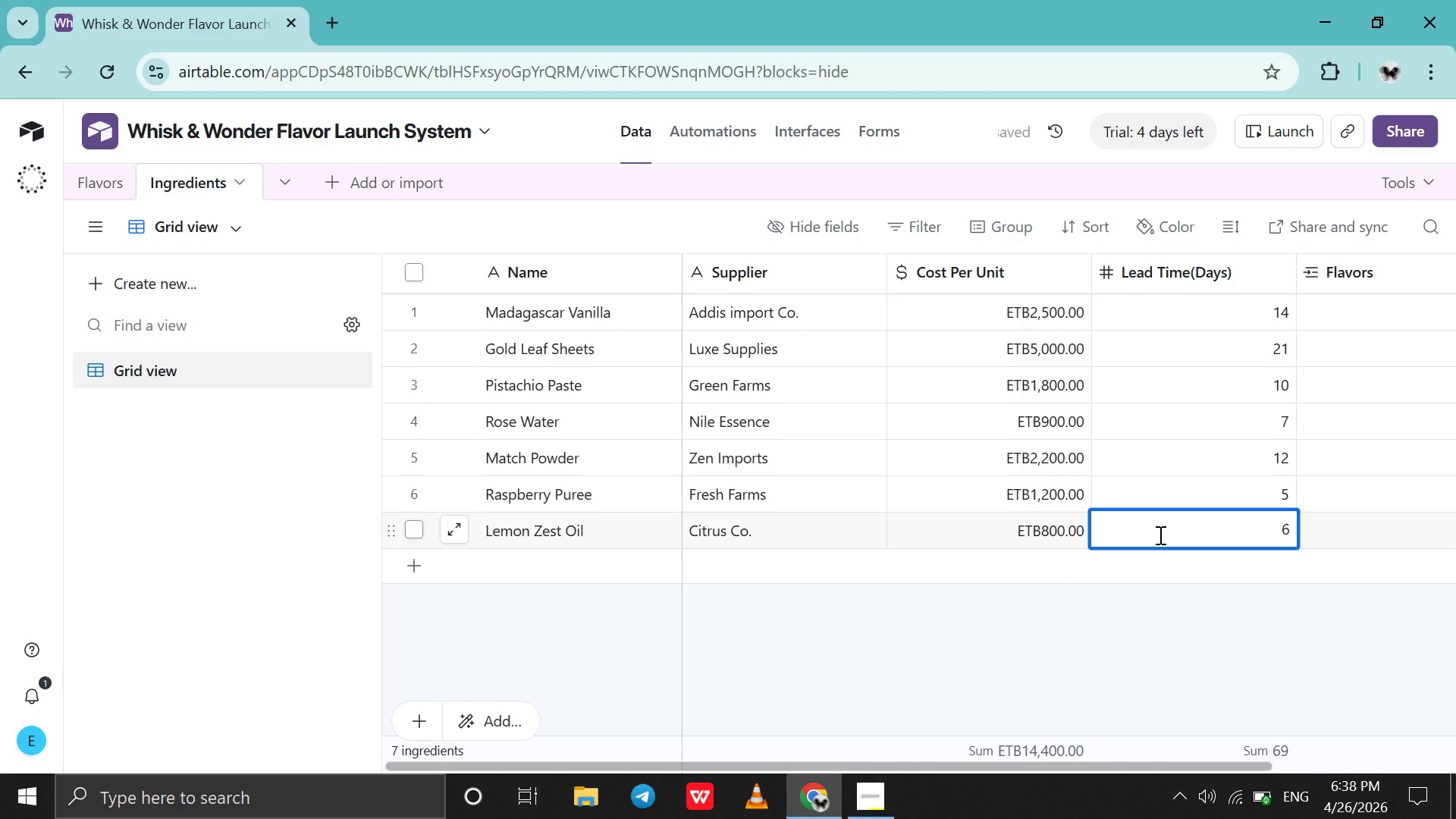 
scroll: coordinate [1159, 535], scroll_direction: up, amount: 18.0
 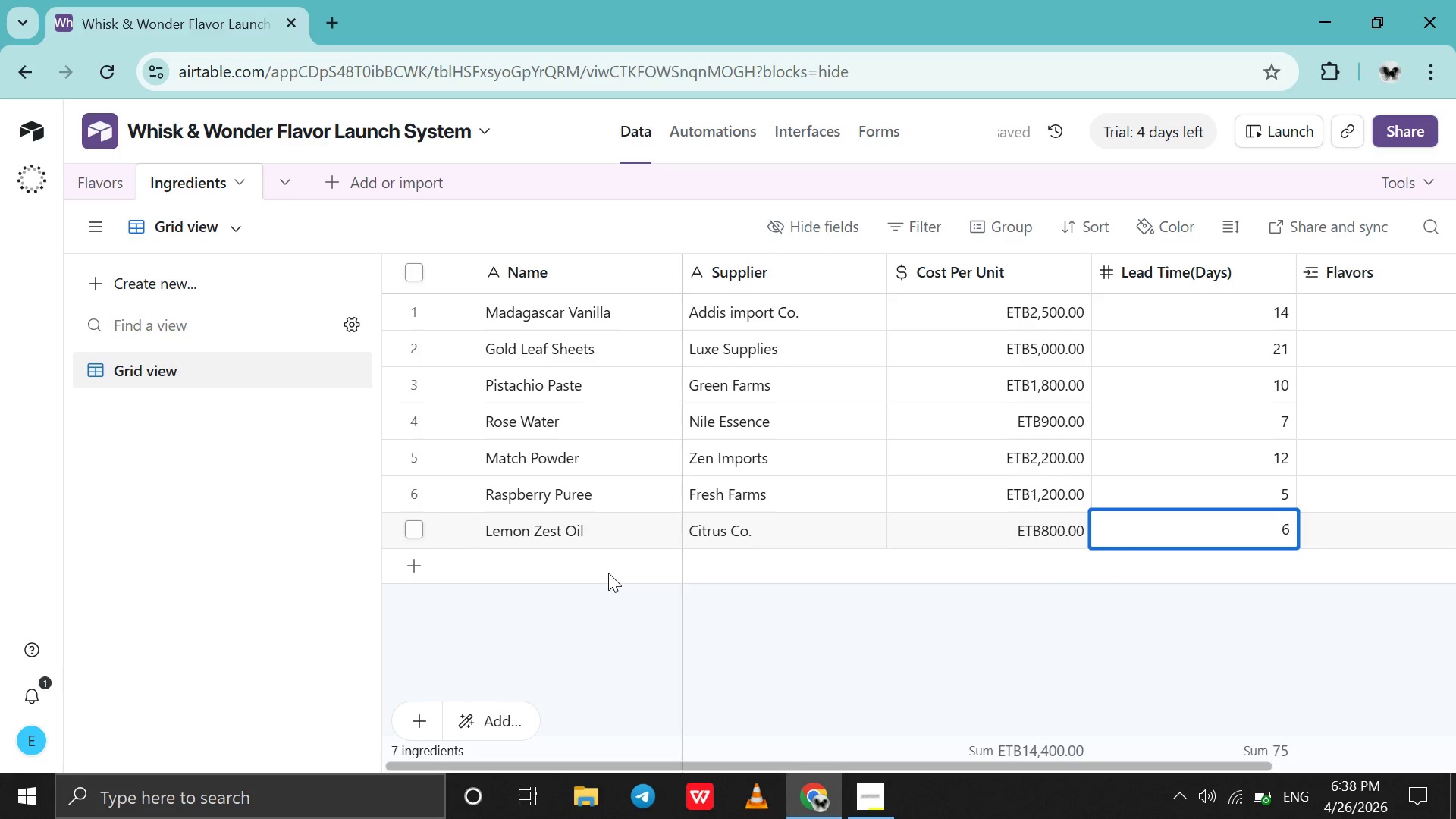 
double_click([608, 573])
 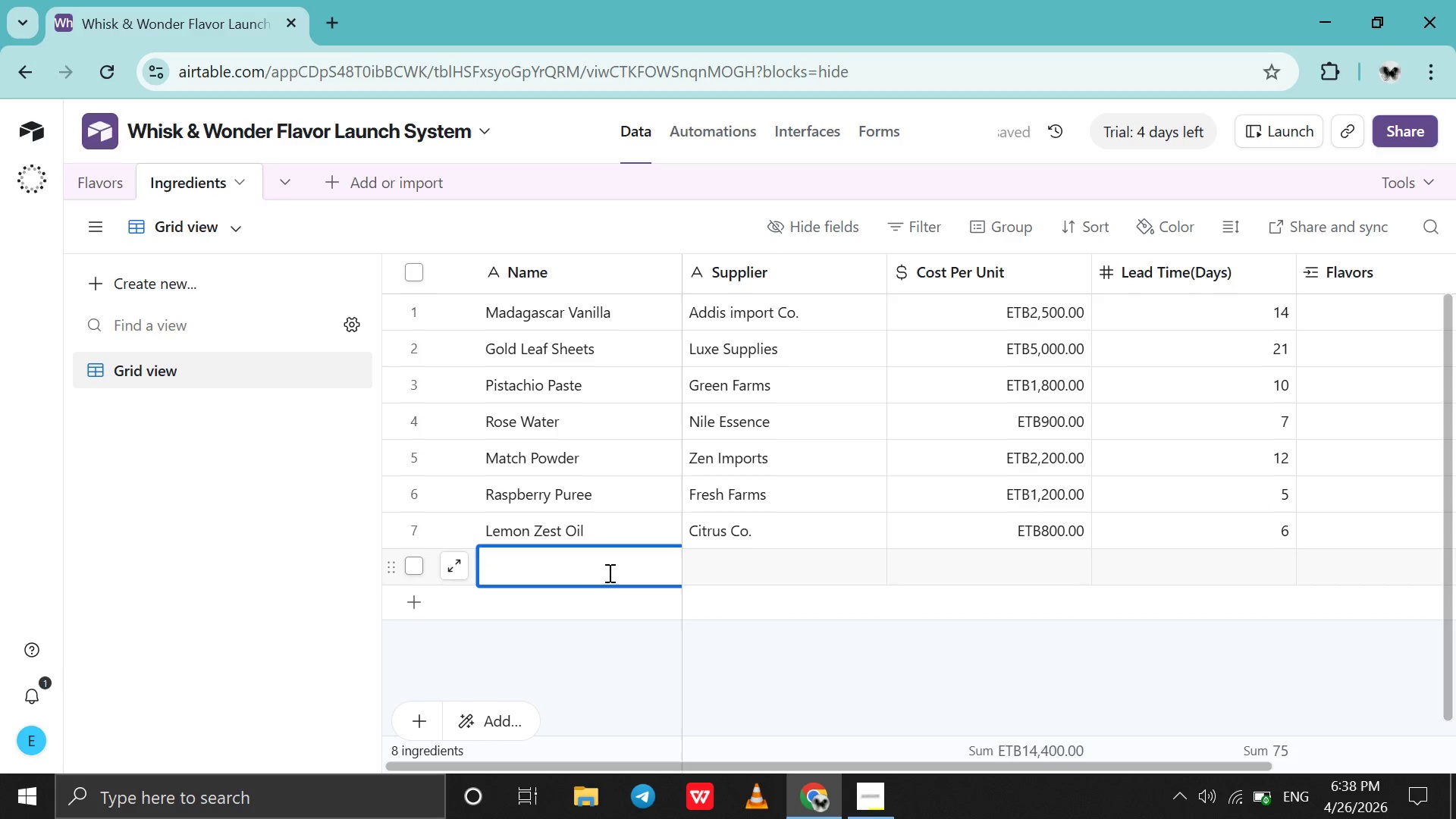 
type(Coconut Cream )
key(Tab)
type(Island Foods )
 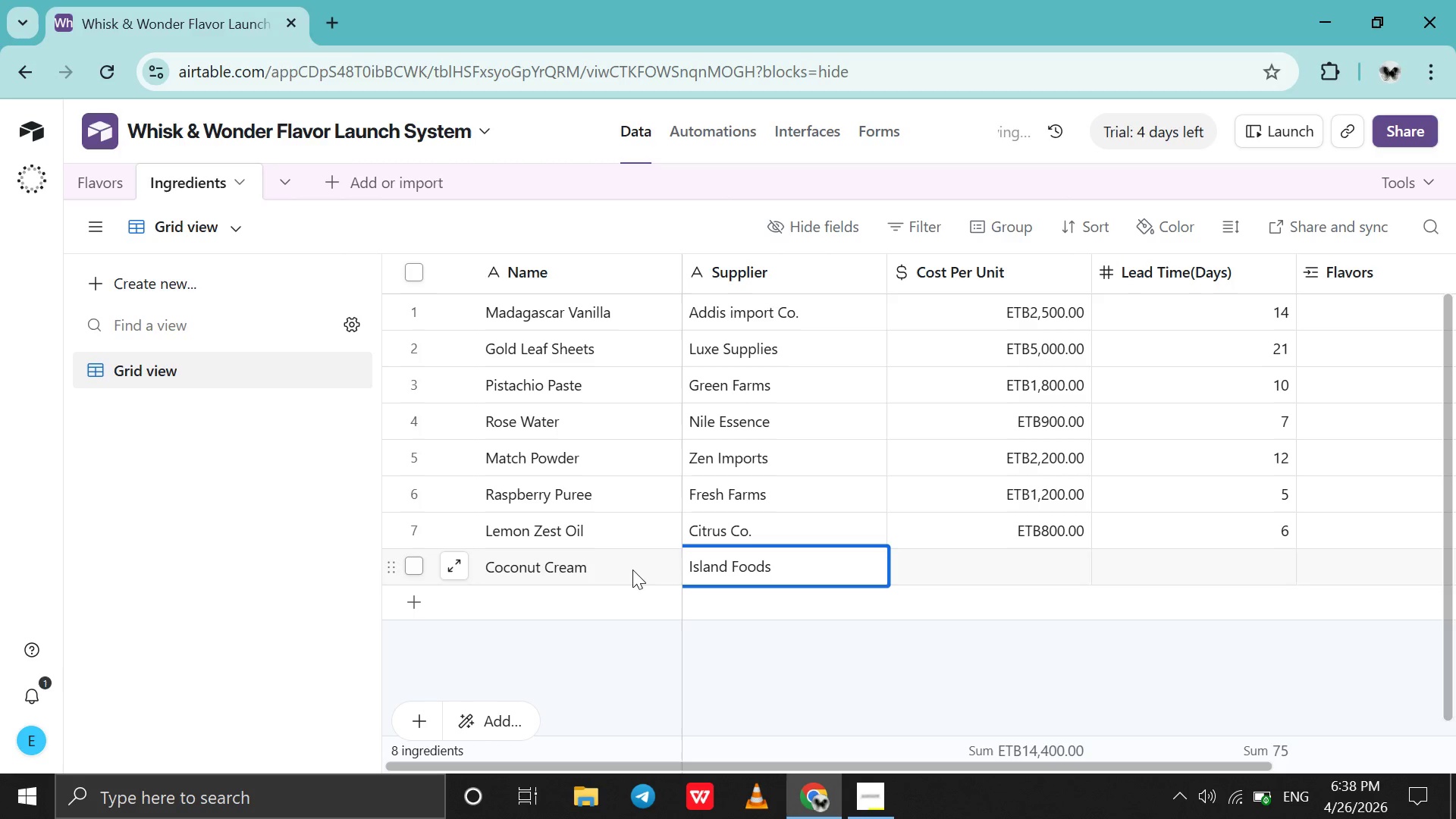 
double_click([1036, 551])
 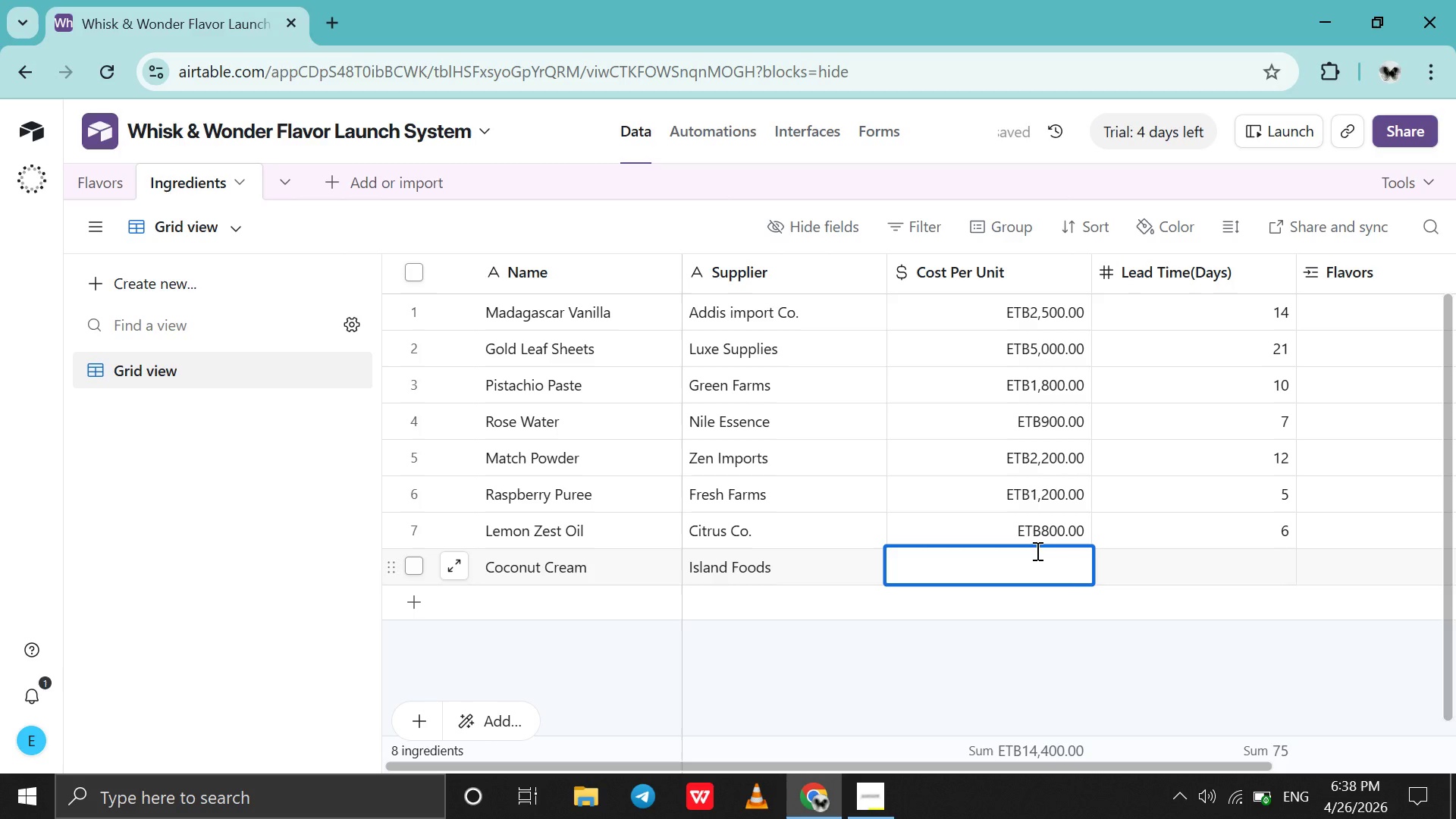 
type(700)
 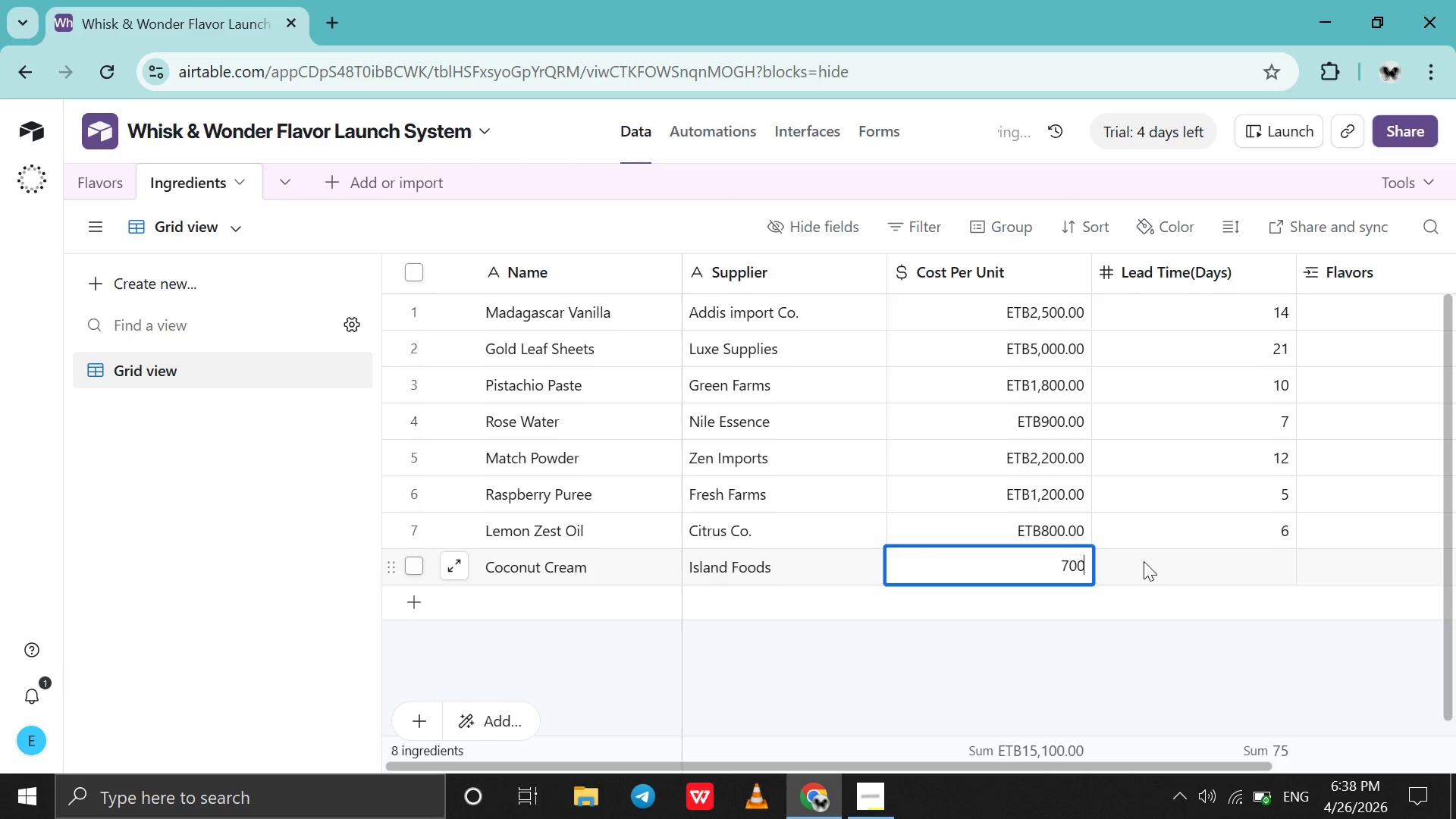 
double_click([1144, 561])
 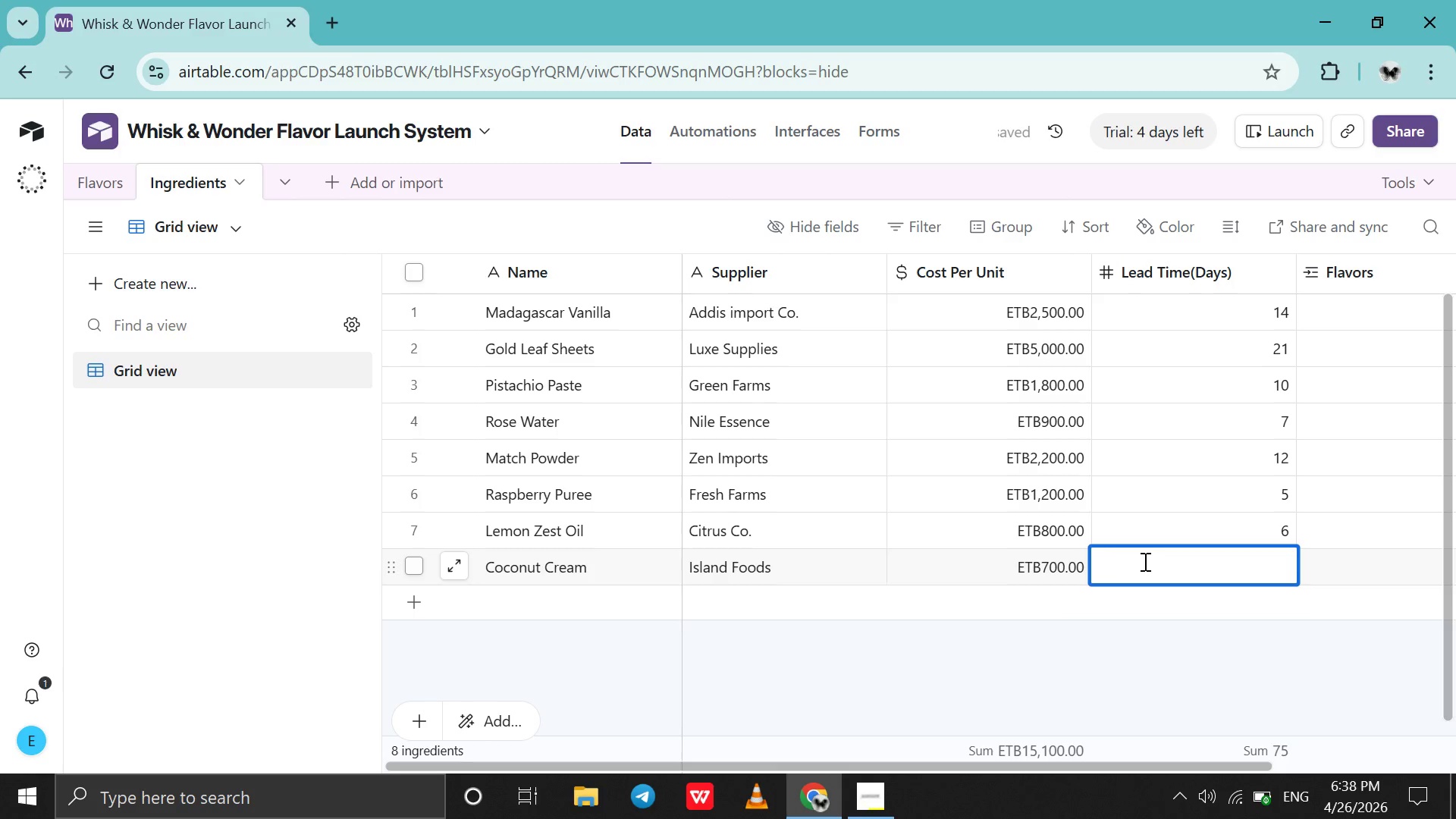 
key(4)
 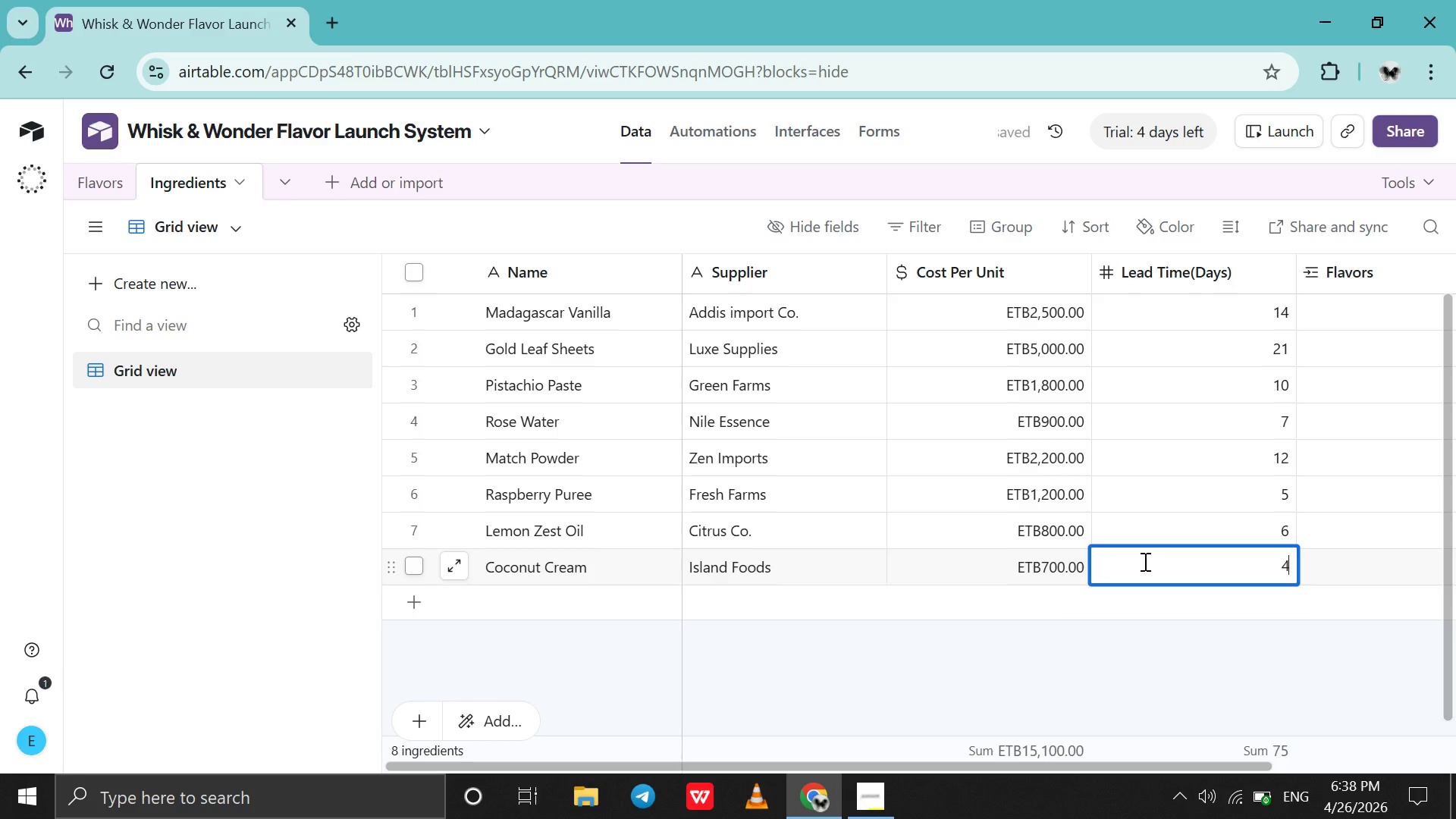 
scroll: coordinate [1144, 561], scroll_direction: up, amount: 42.0
 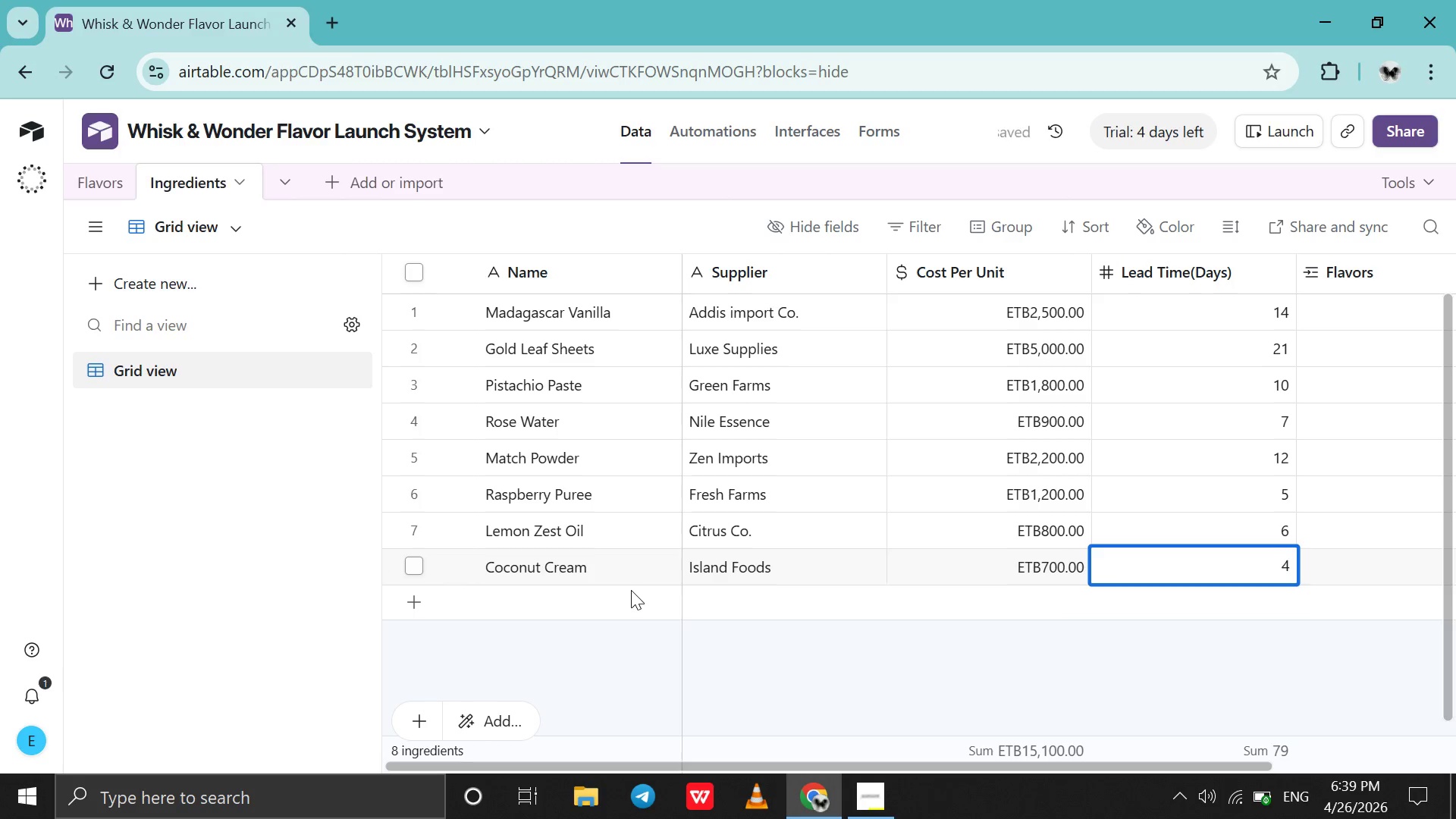 
double_click([631, 590])
 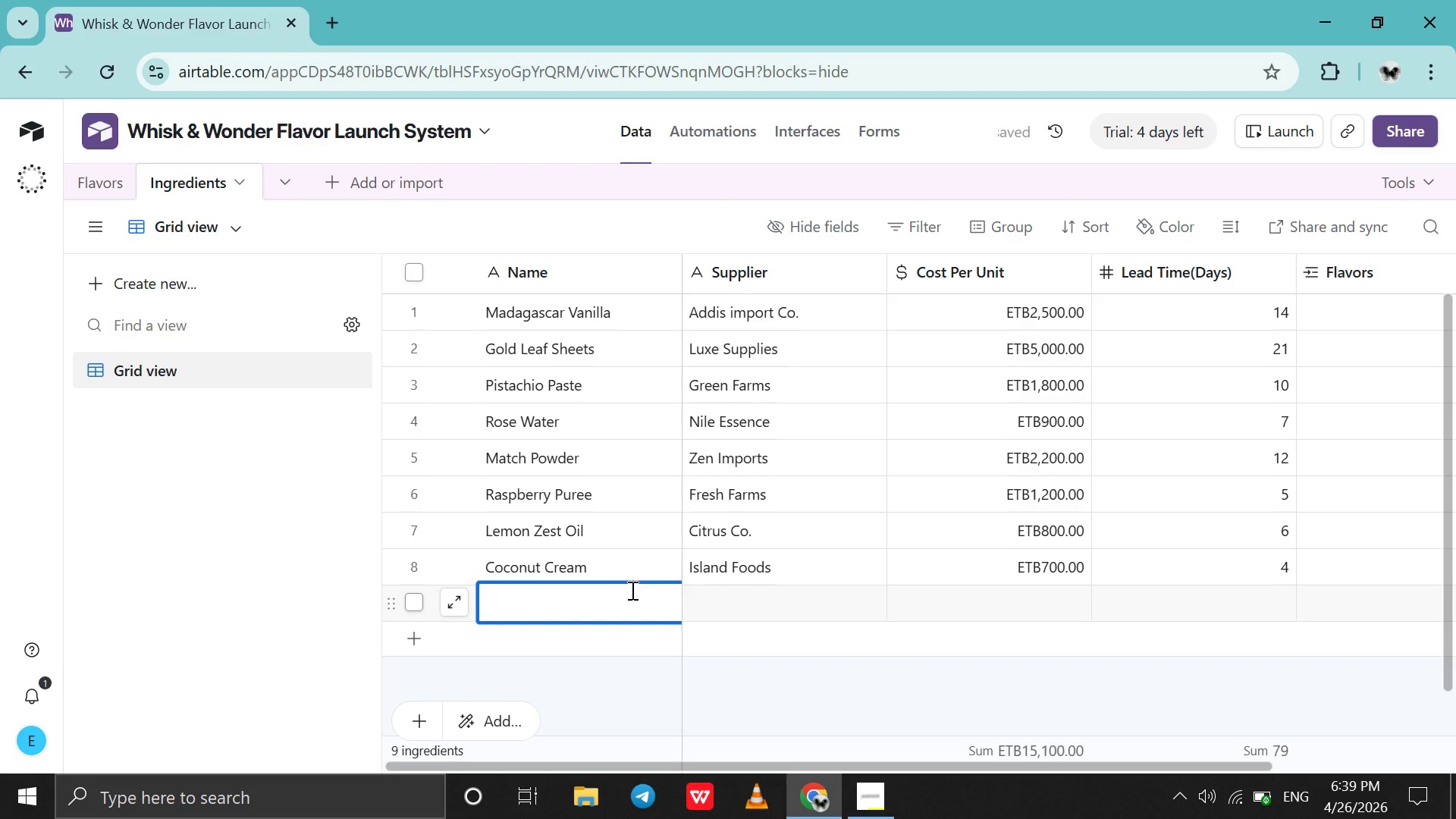 
scroll: coordinate [631, 590], scroll_direction: down, amount: 11.0
 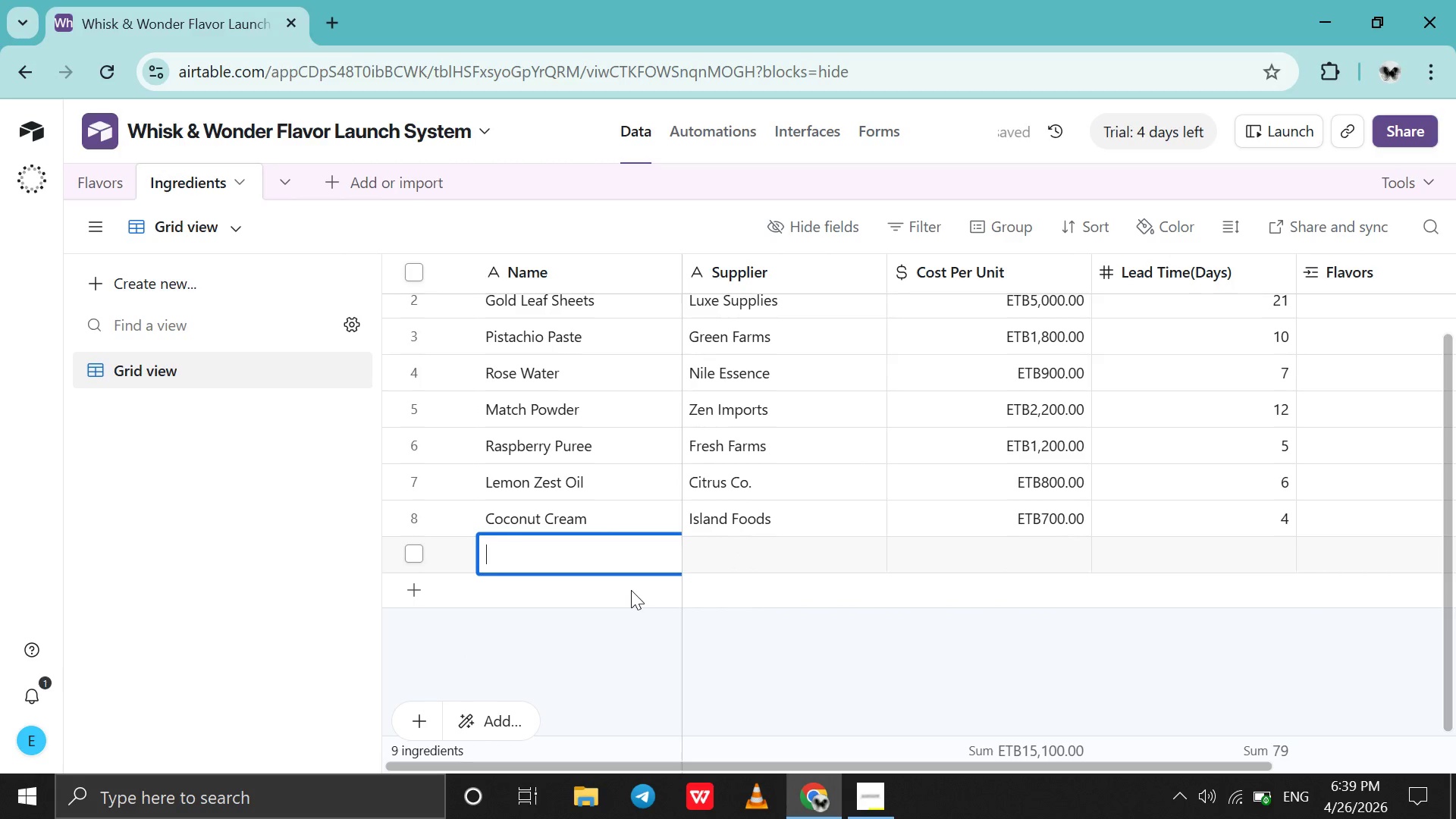 
type(Dark Chocolate )
 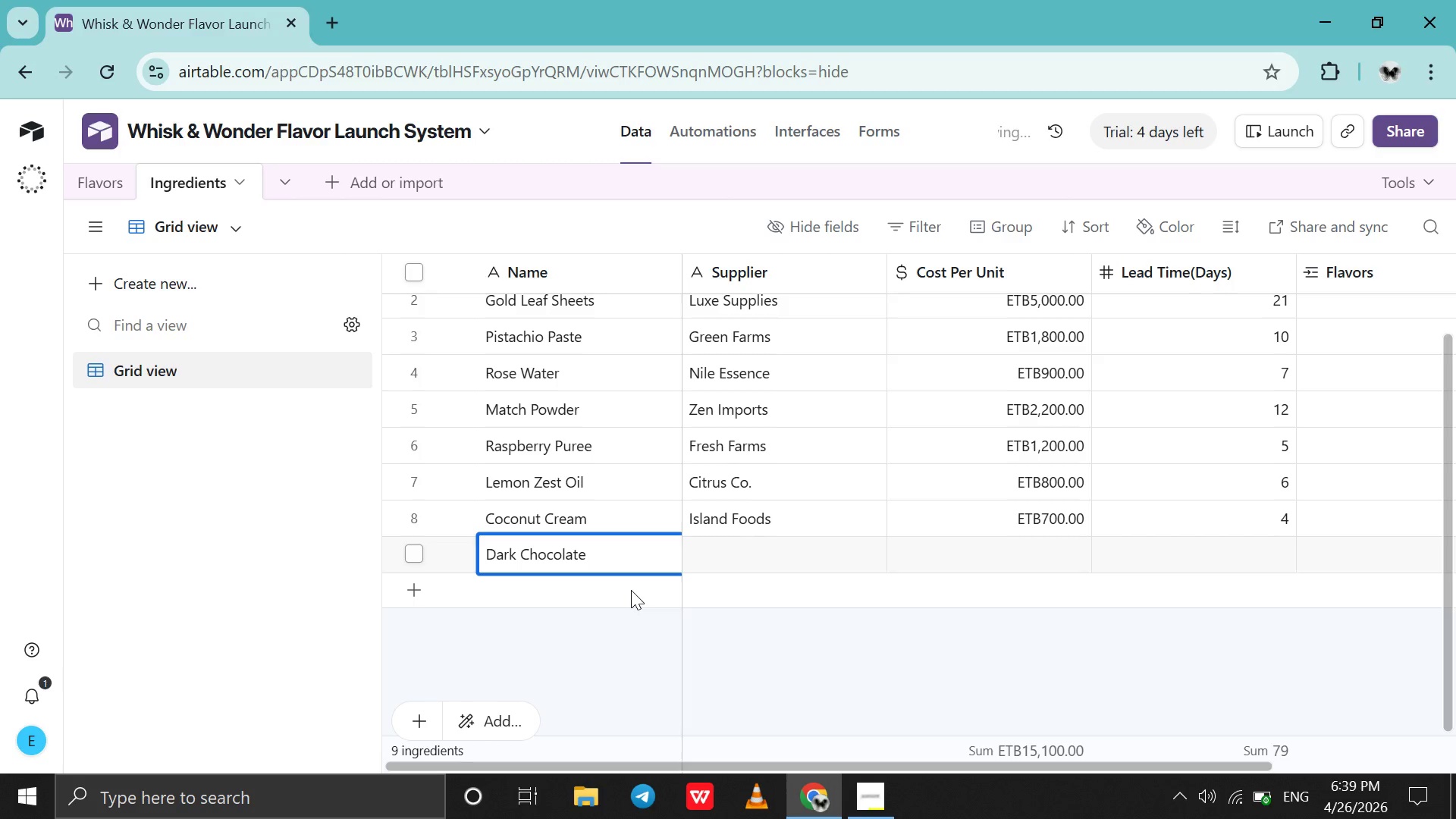 
type(*0%)
 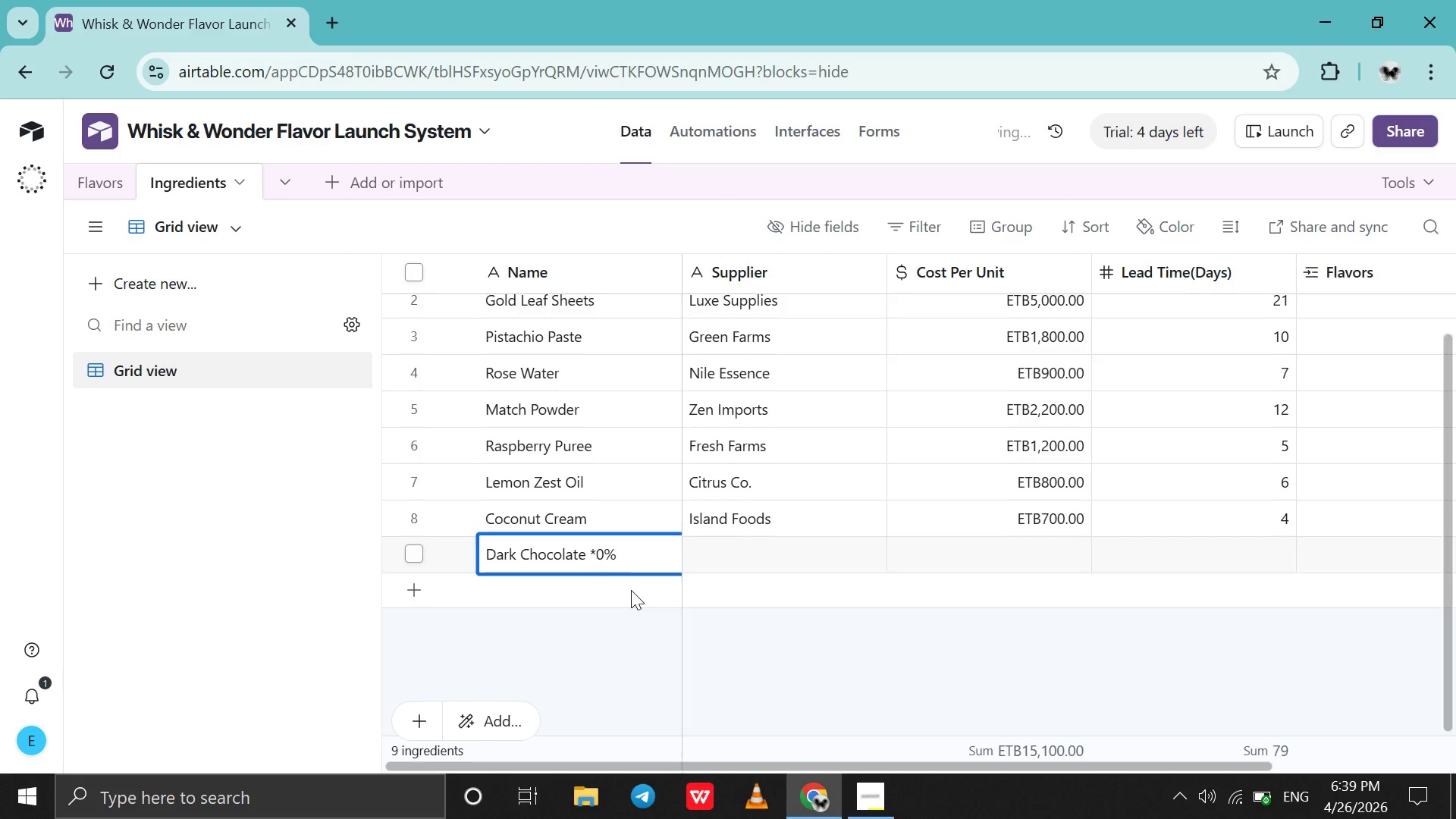 
key(ArrowLeft)
 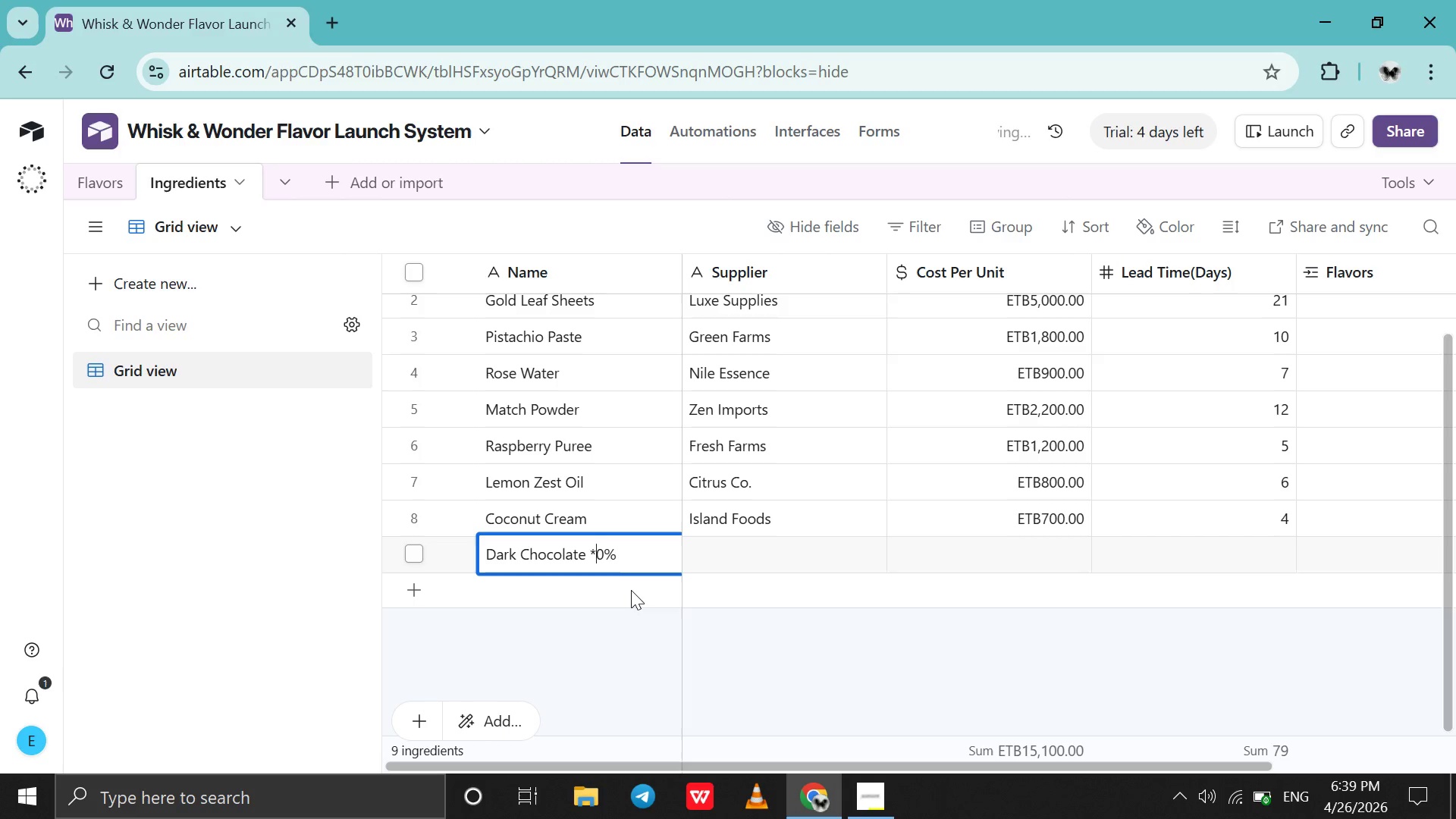 
key(ArrowLeft)
 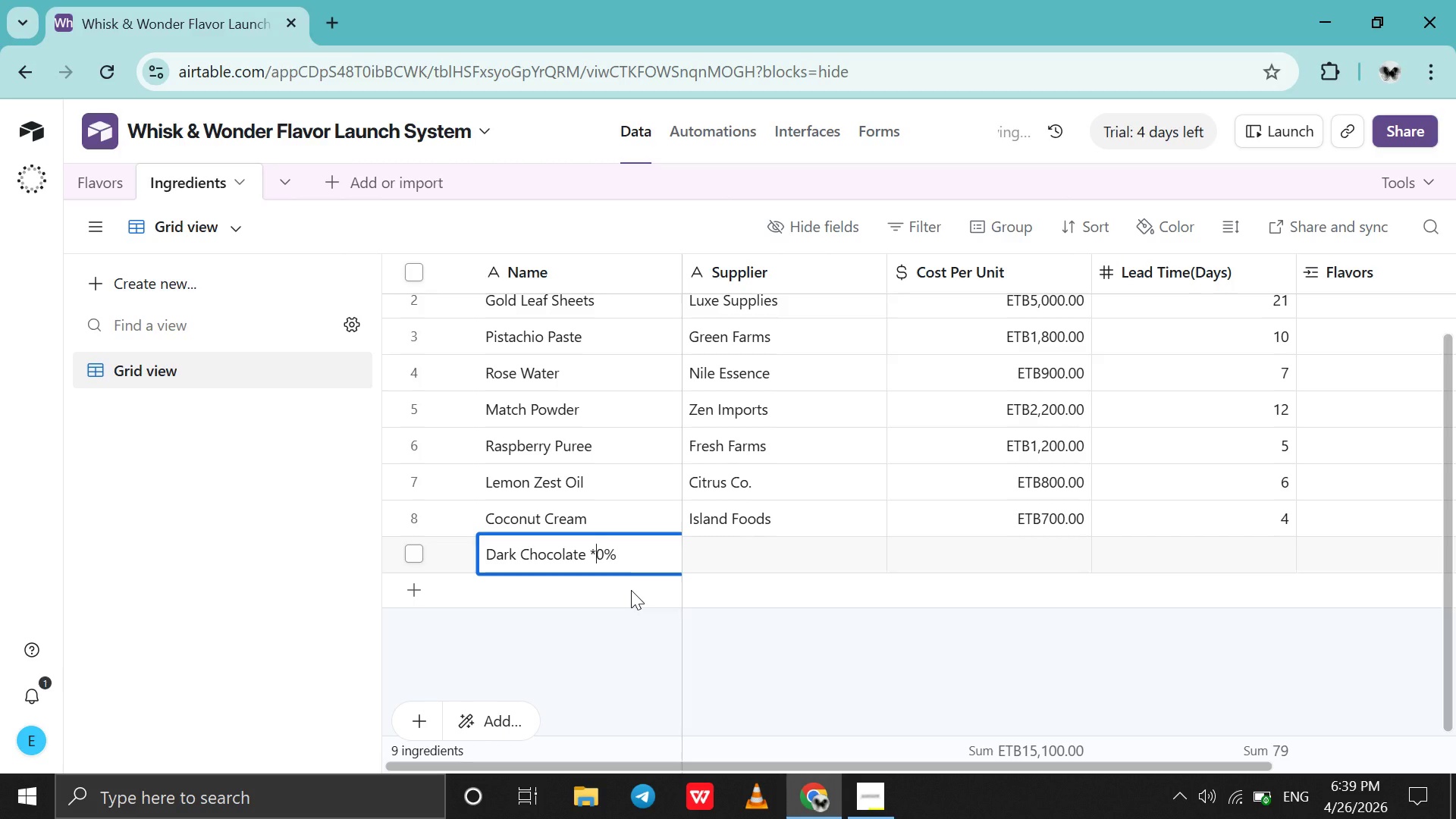 
key(Backspace)
 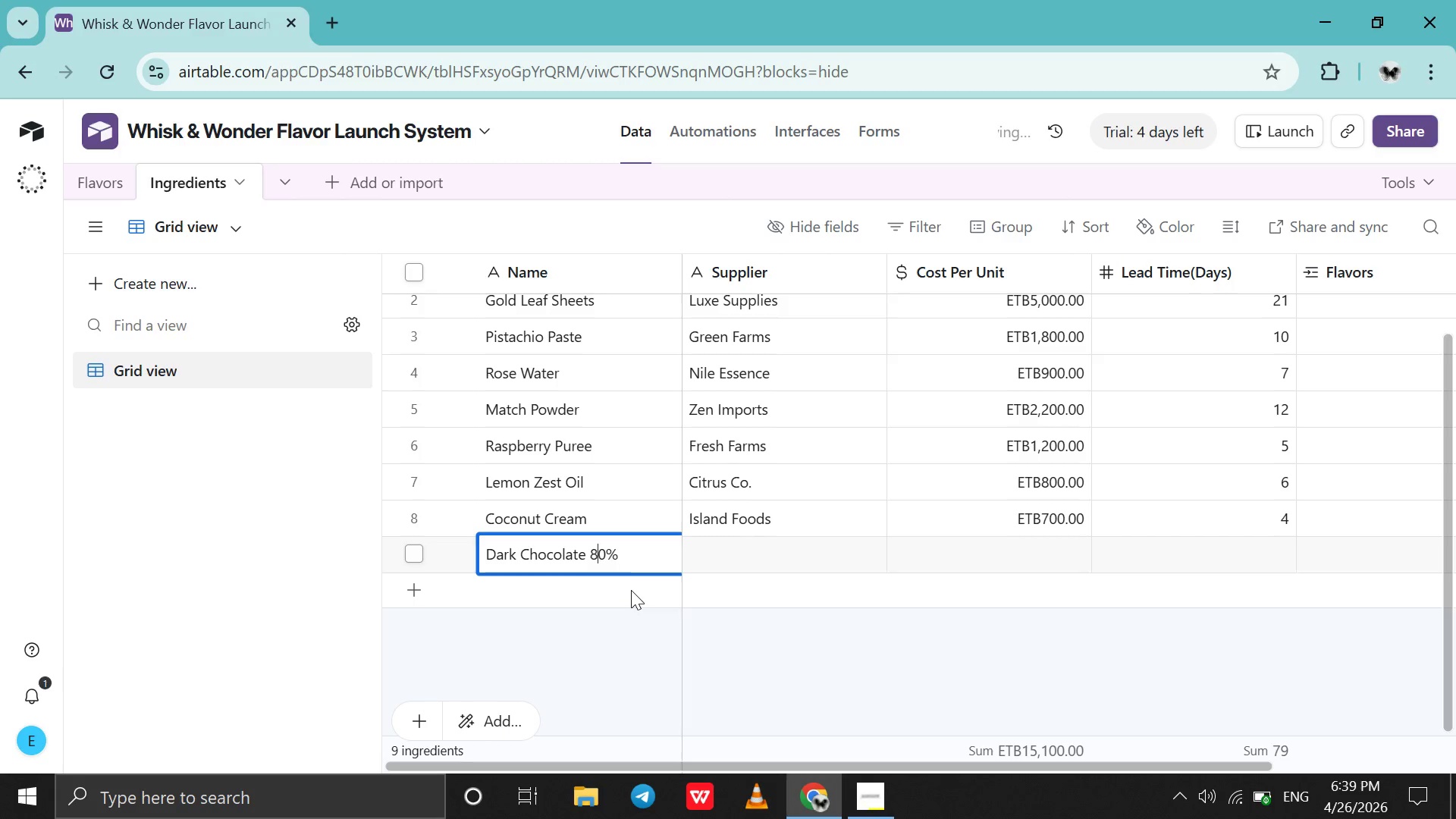 
key(8)
 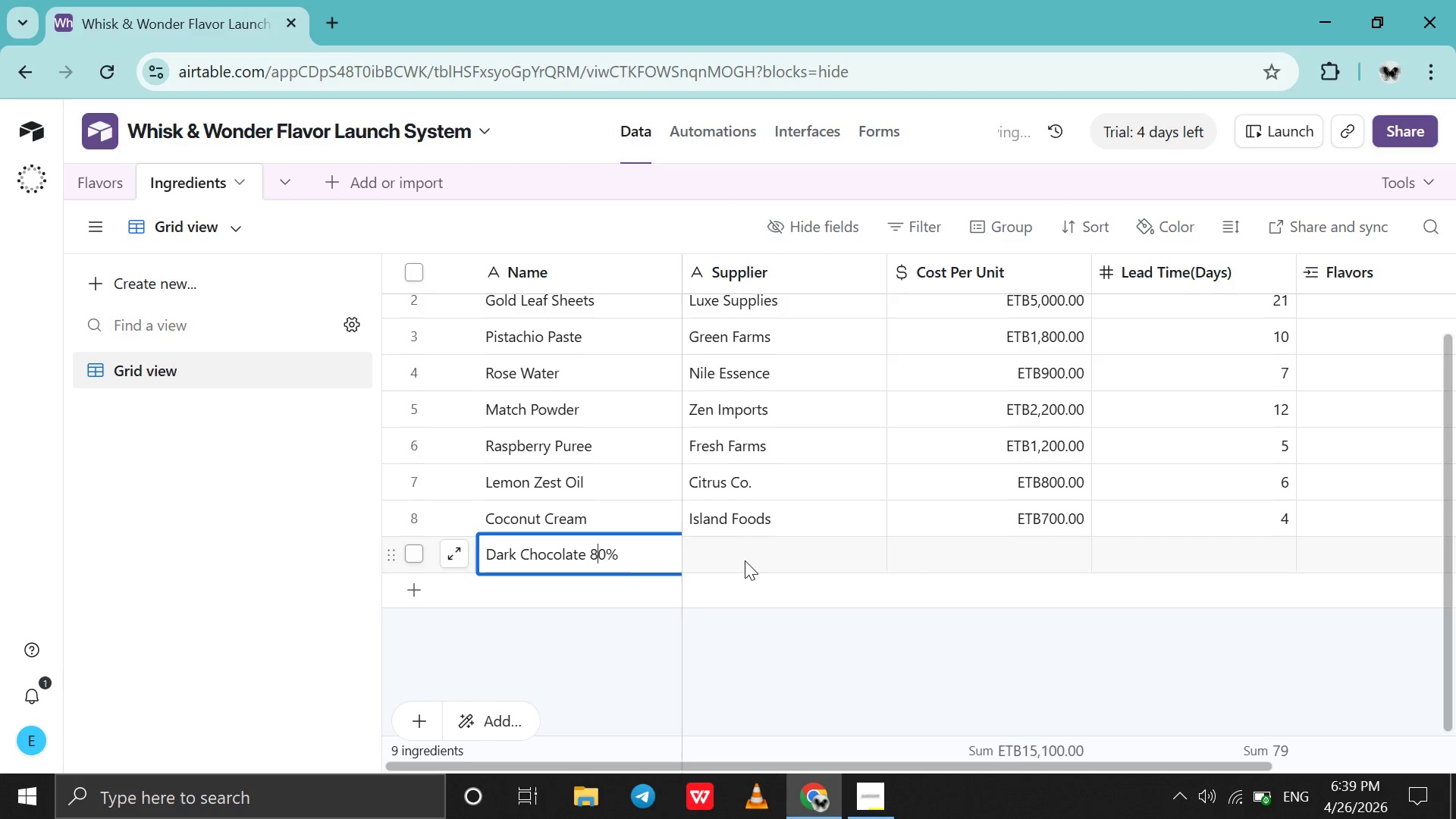 
double_click([745, 560])
 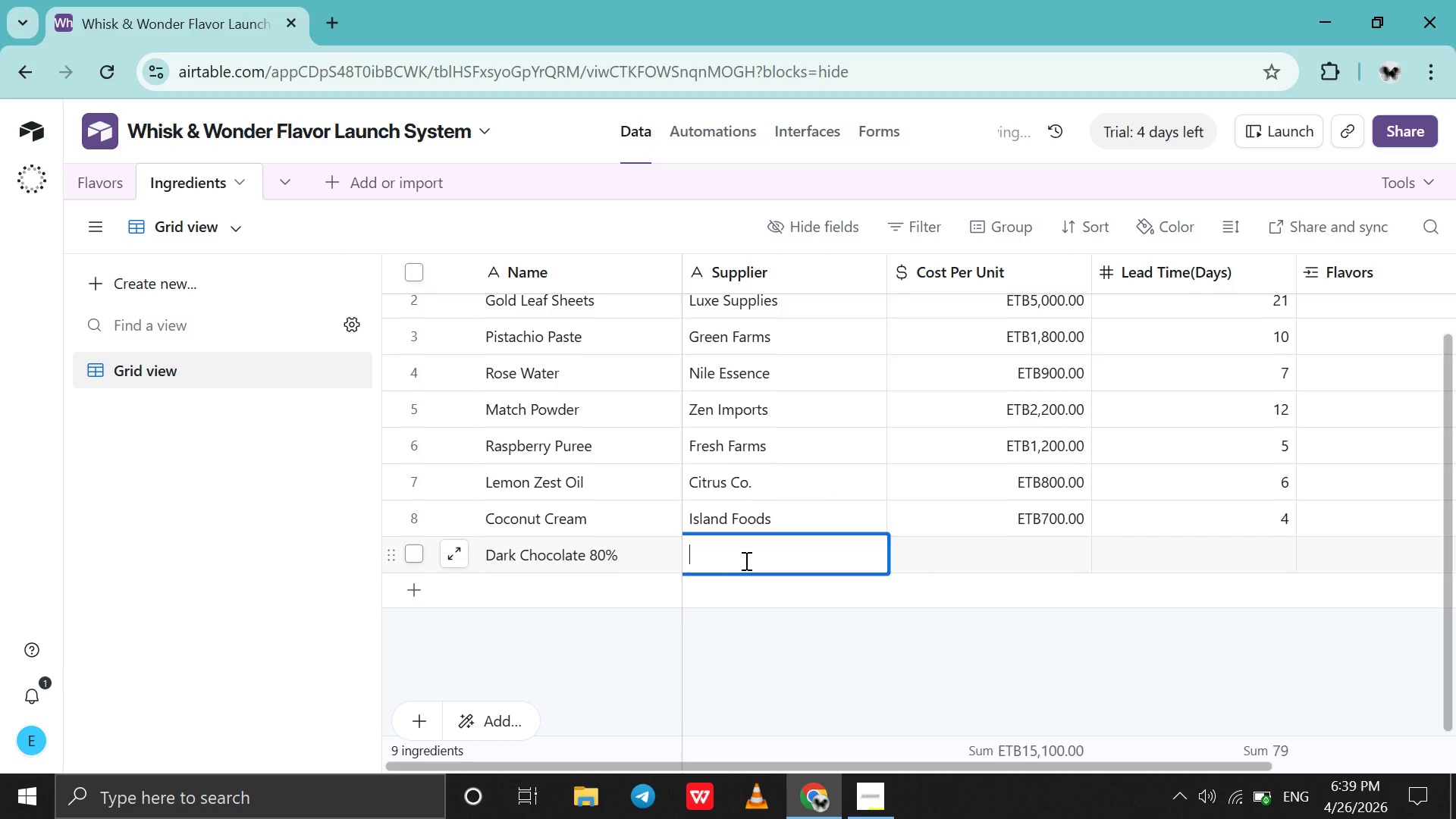 
type(Cocoa Trade )
 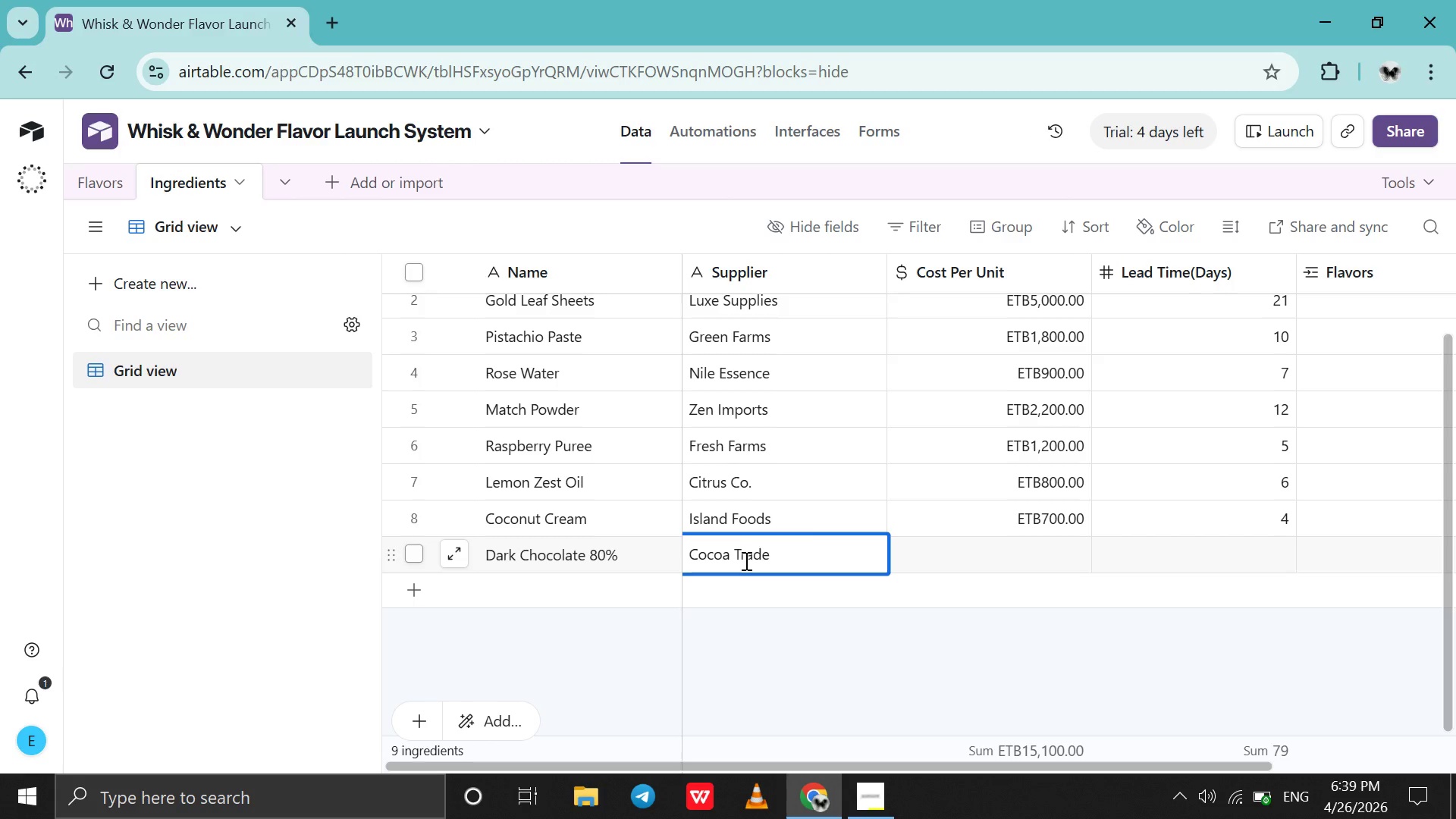 
double_click([952, 545])
 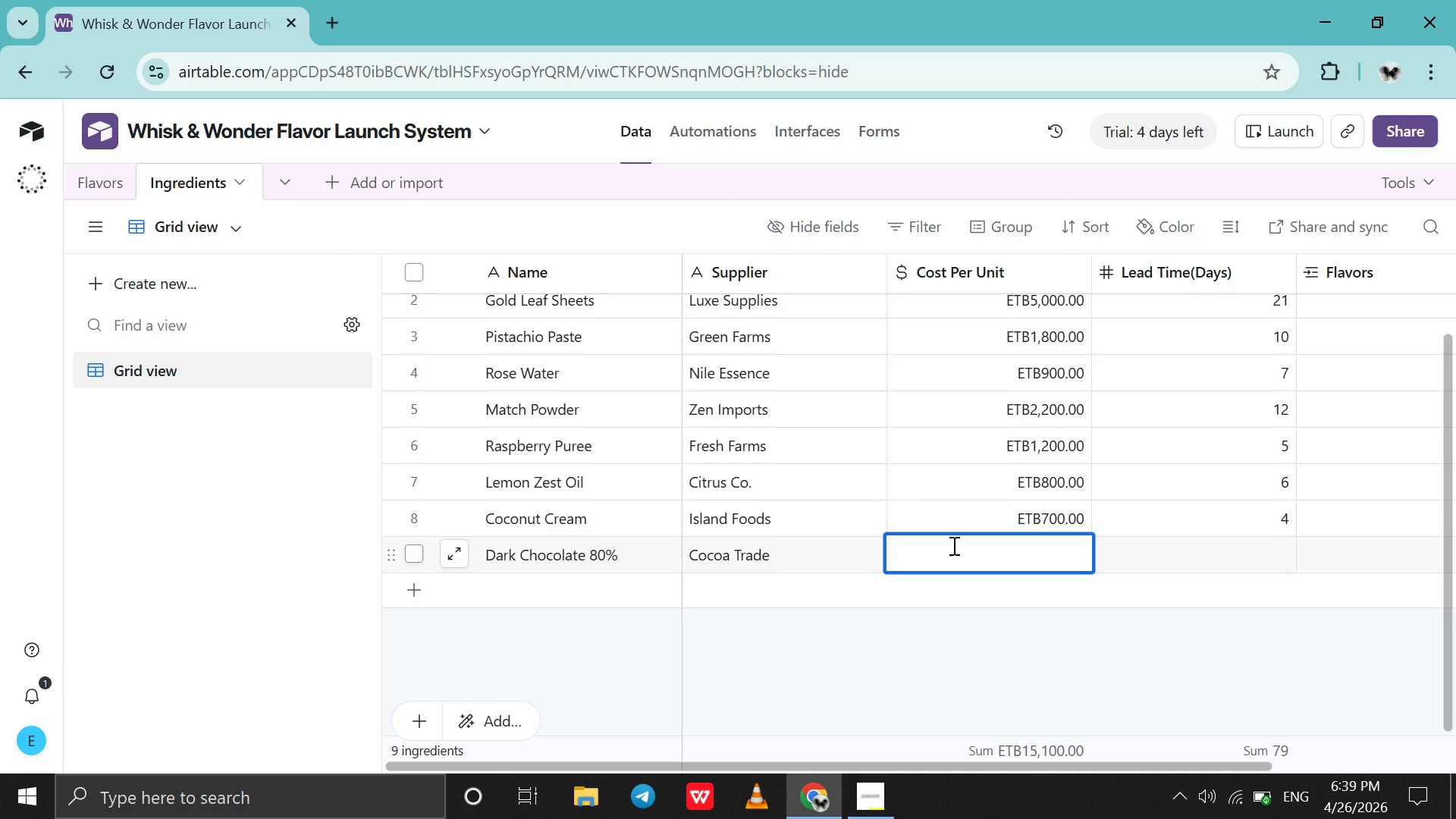 
type(1500)